 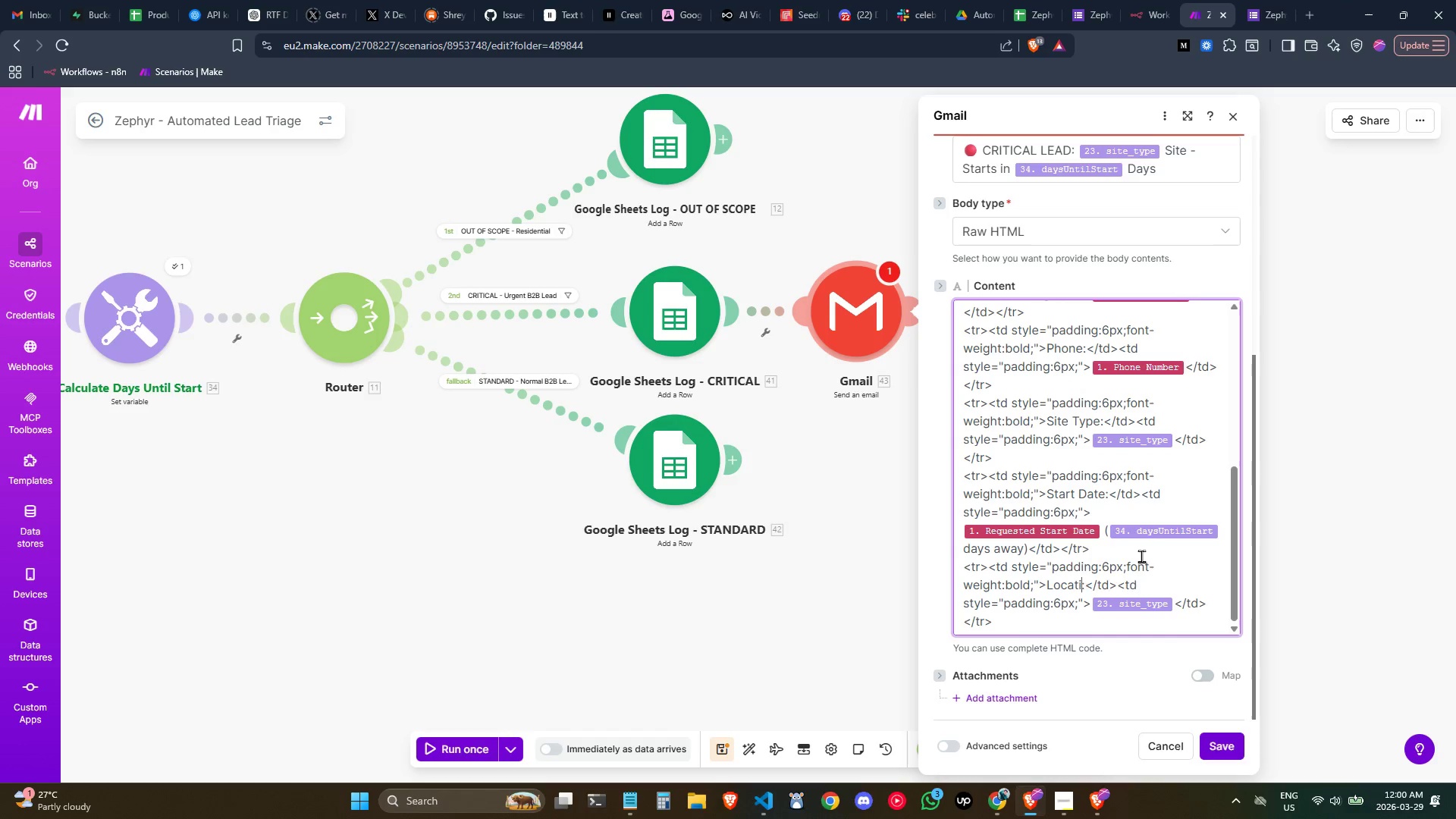 
scroll: coordinate [1041, 576], scroll_direction: down, amount: 1.0
 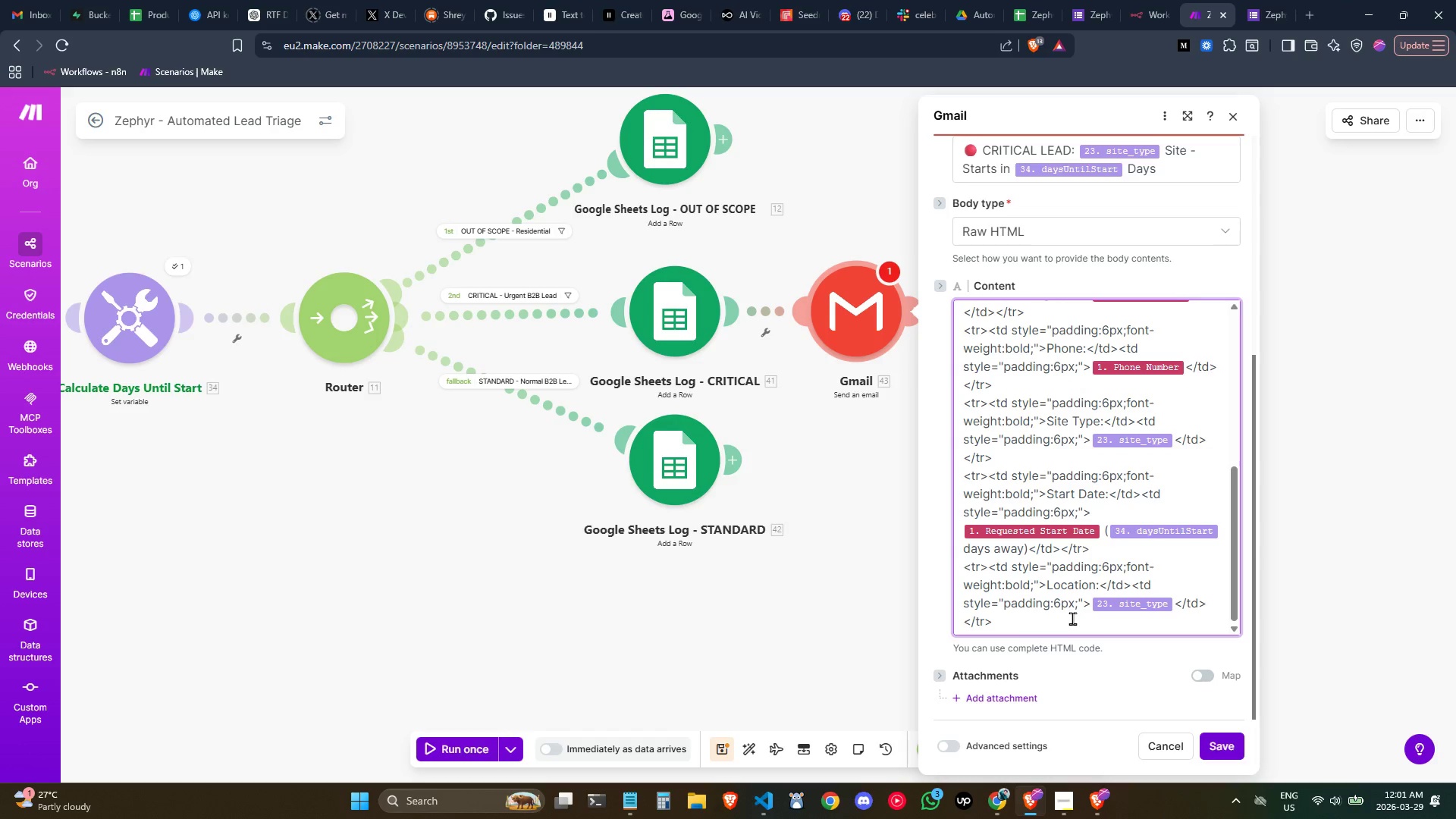 
left_click([1072, 618])
 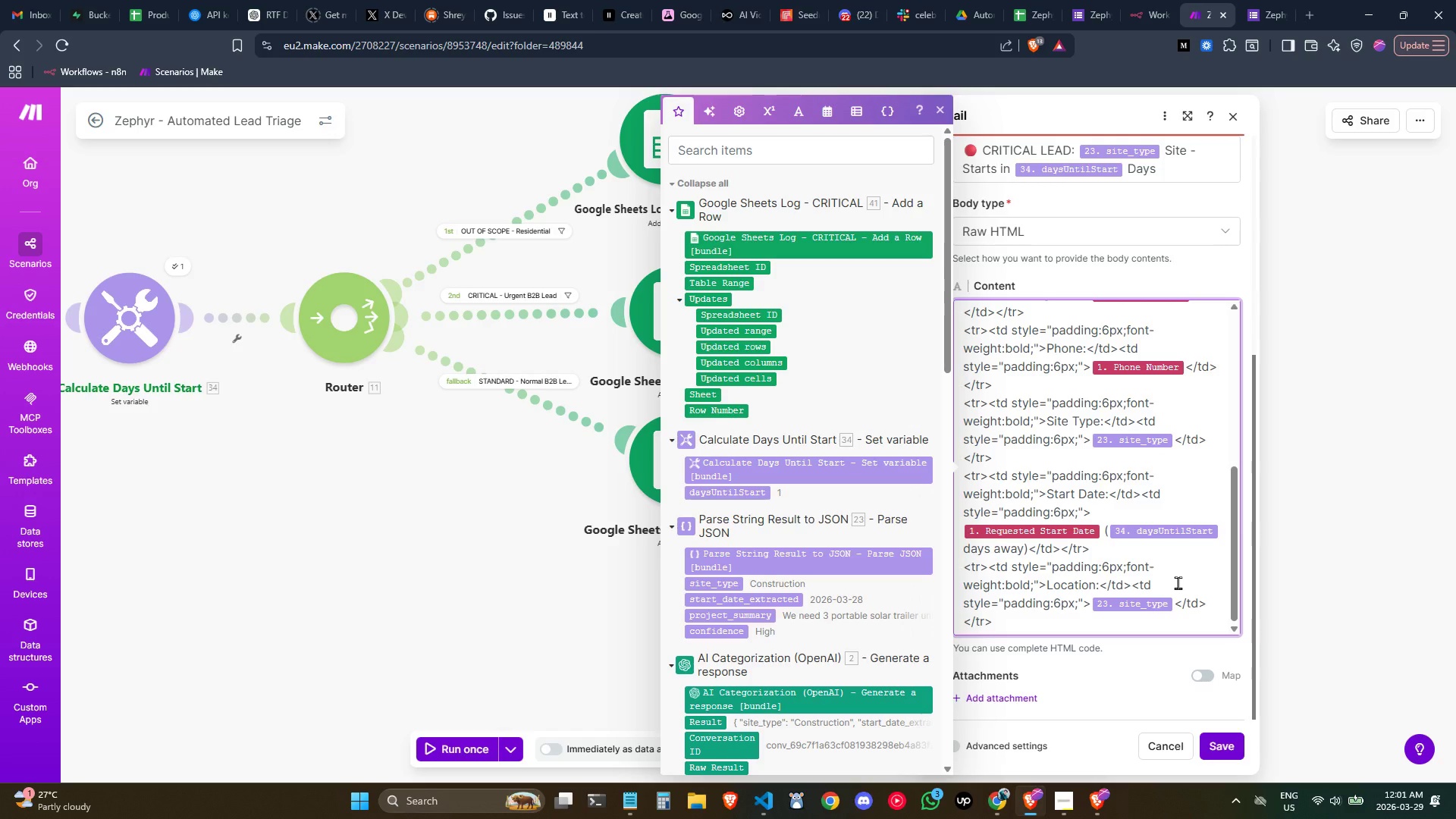 
wait(8.09)
 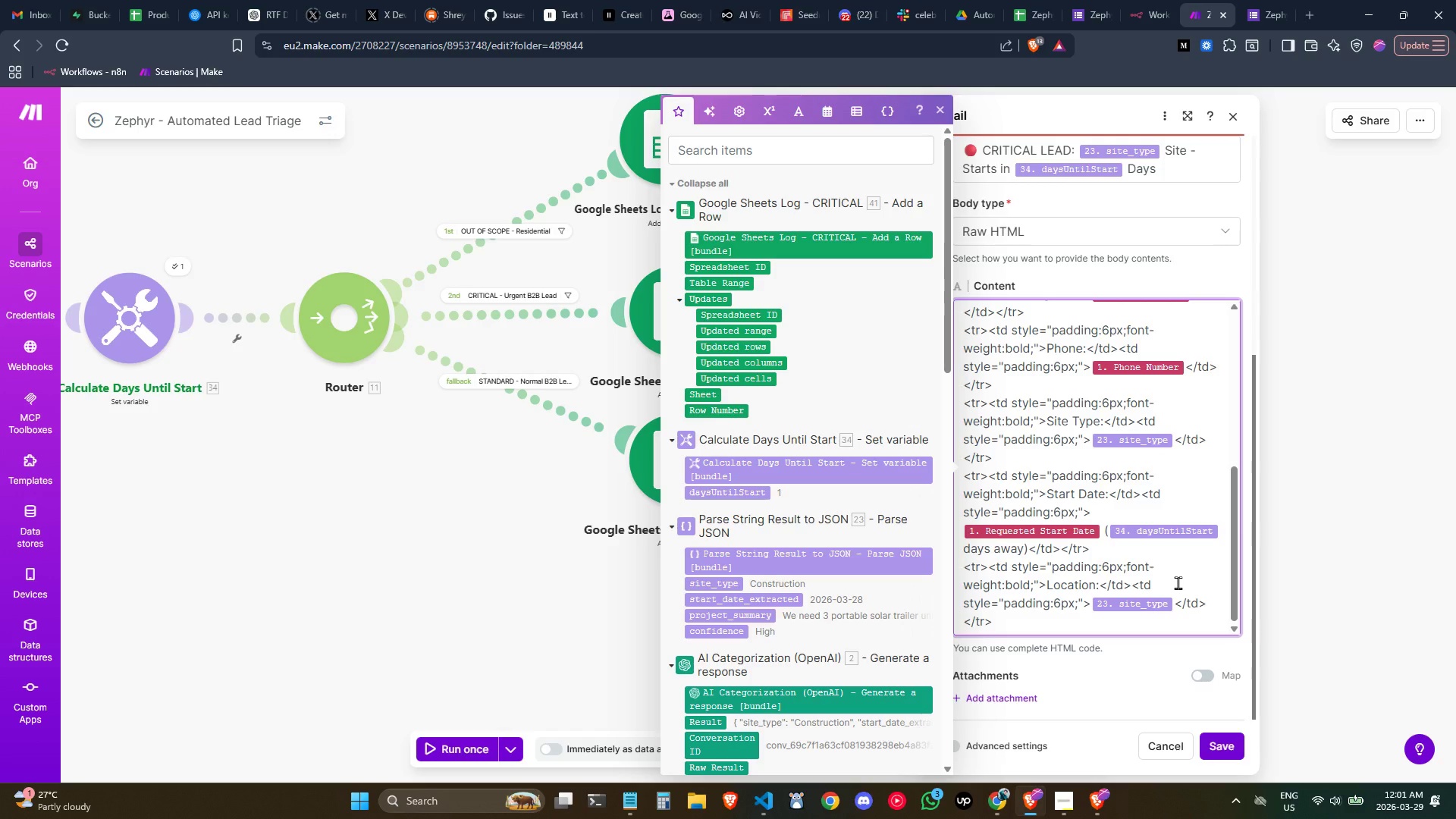 
left_click([1174, 606])
 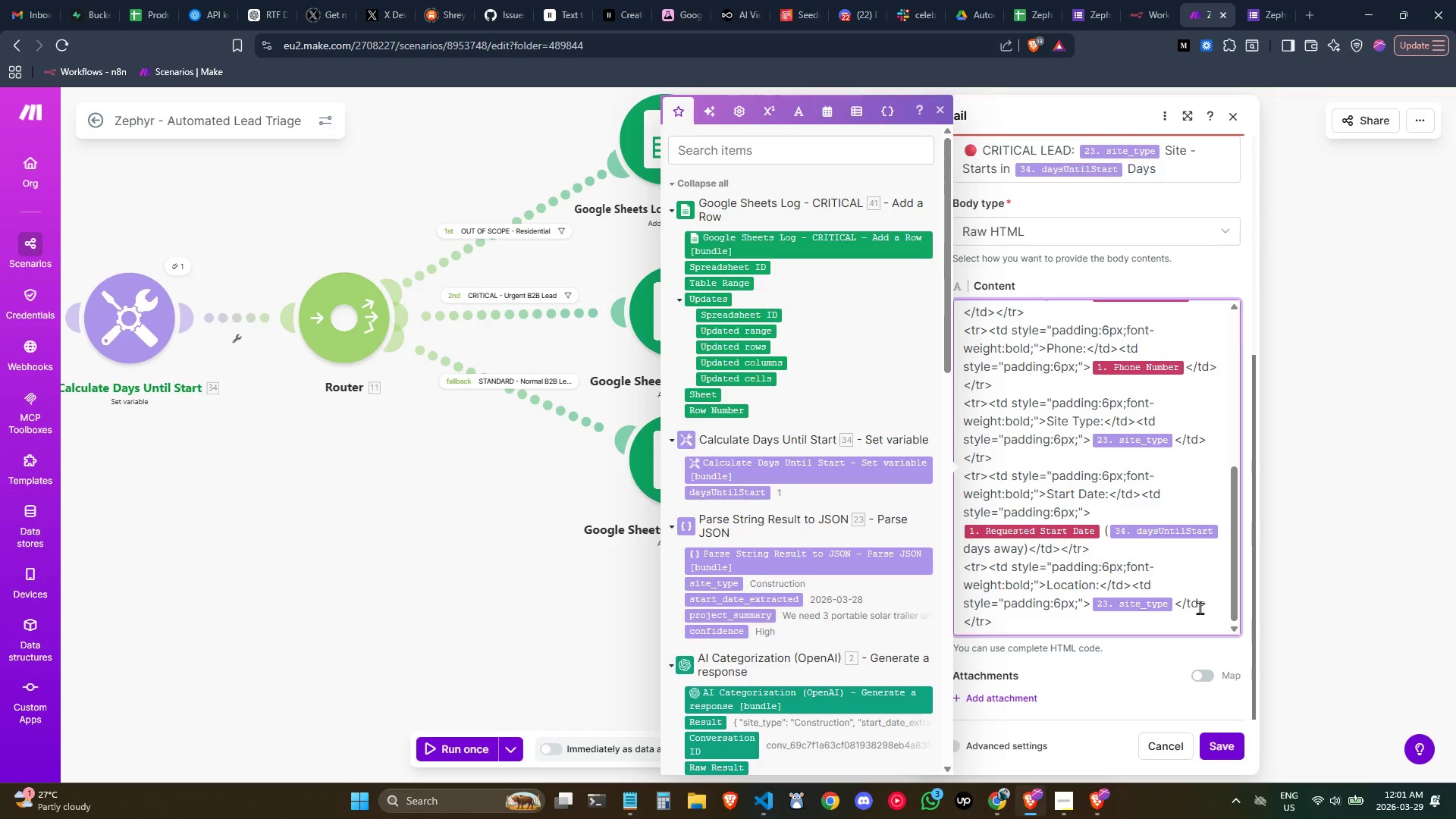 
key(Backspace)
 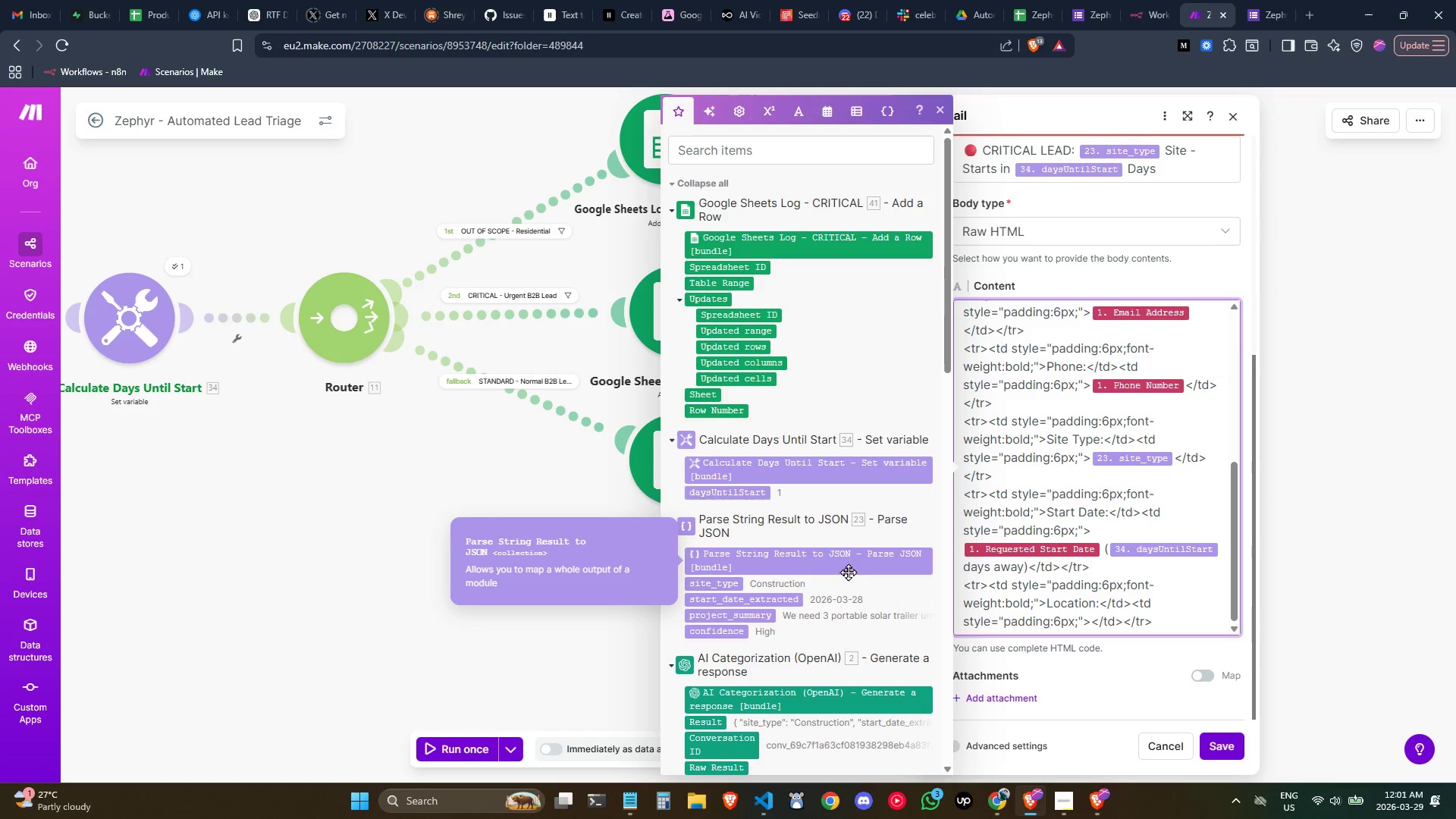 
wait(5.62)
 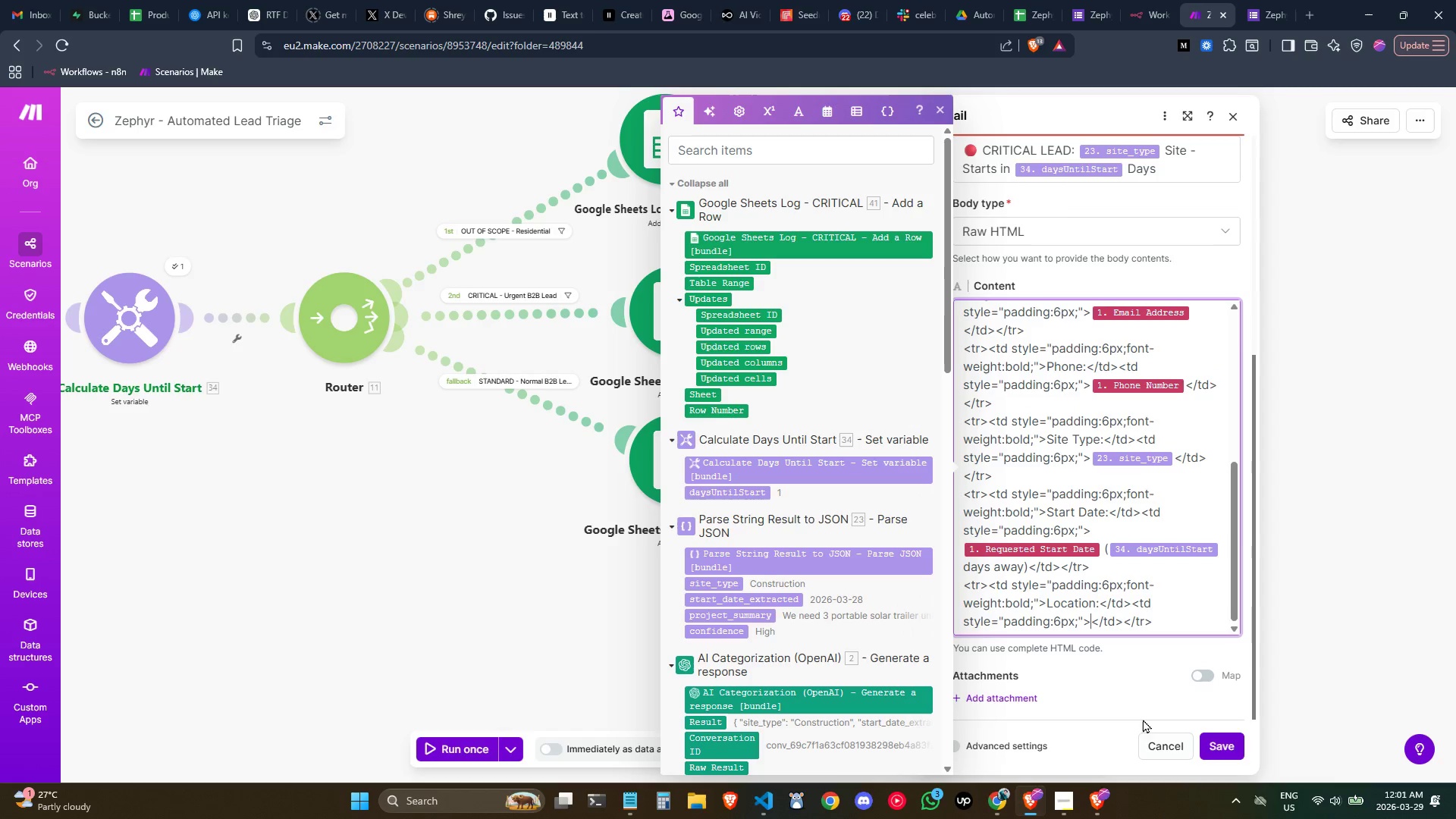 
scroll: coordinate [846, 592], scroll_direction: down, amount: 9.0
 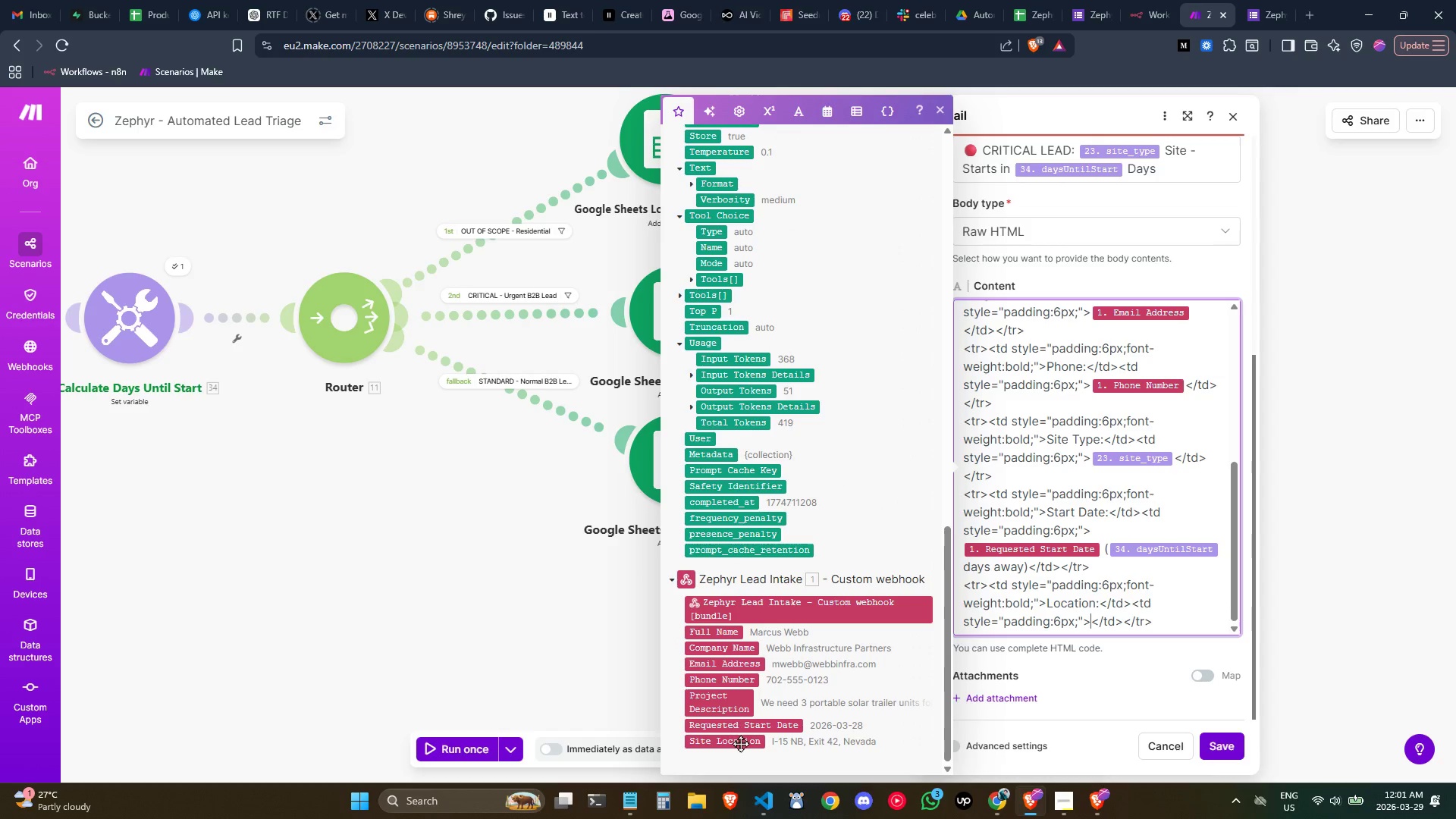 
left_click_drag(start_coordinate=[738, 743], to_coordinate=[1094, 632])
 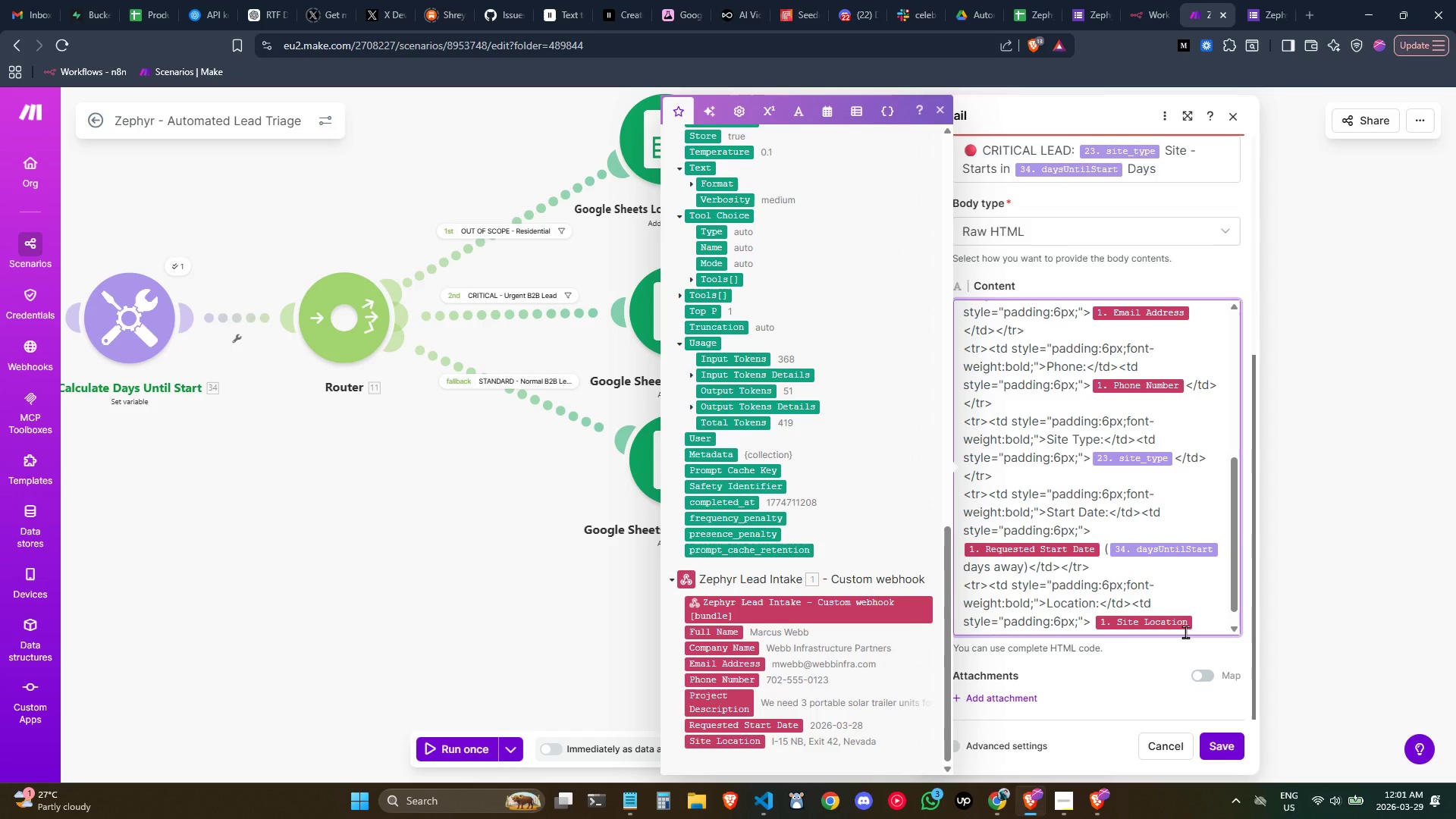 
scroll: coordinate [1144, 588], scroll_direction: down, amount: 1.0
 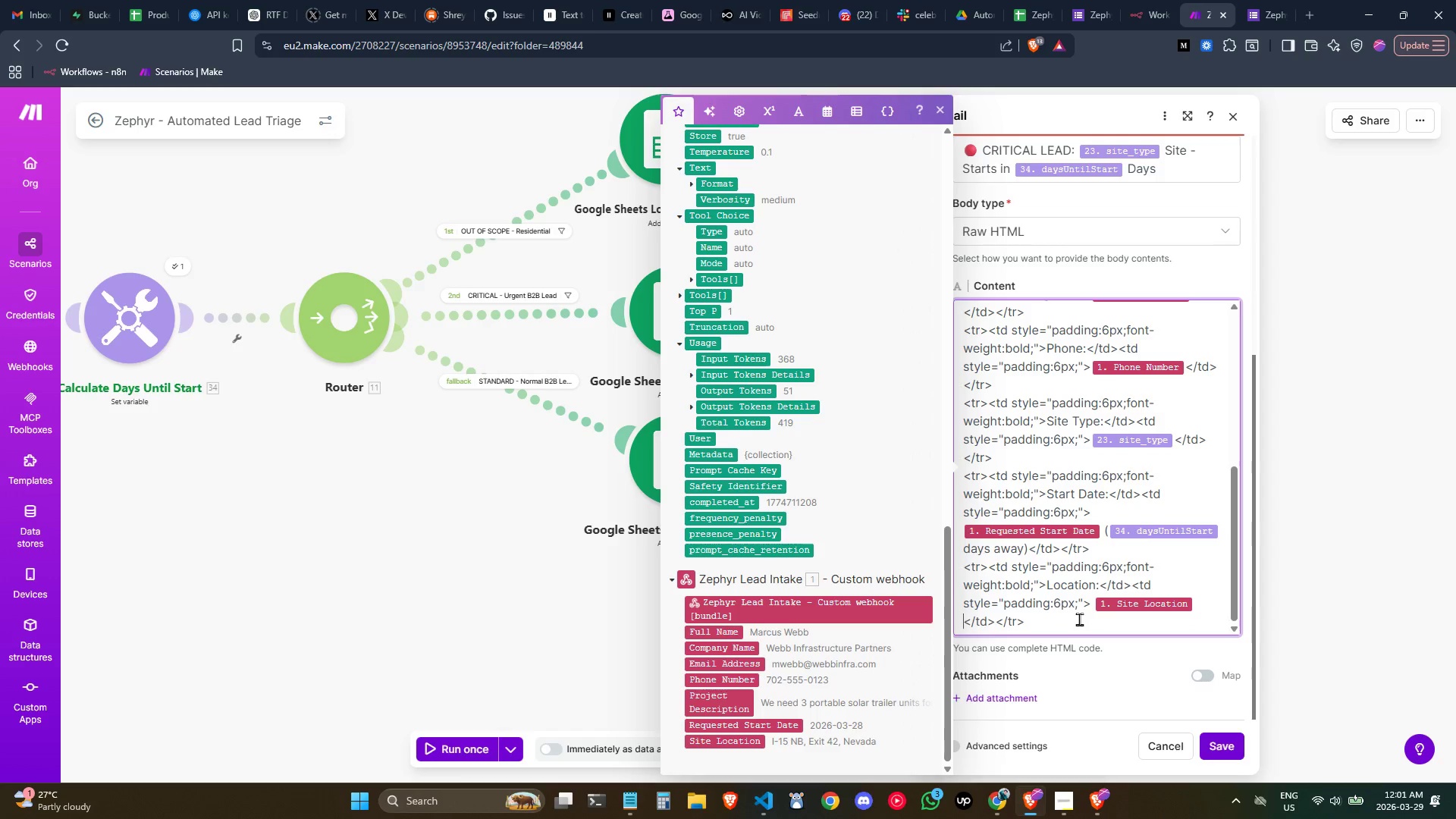 
left_click([1079, 619])
 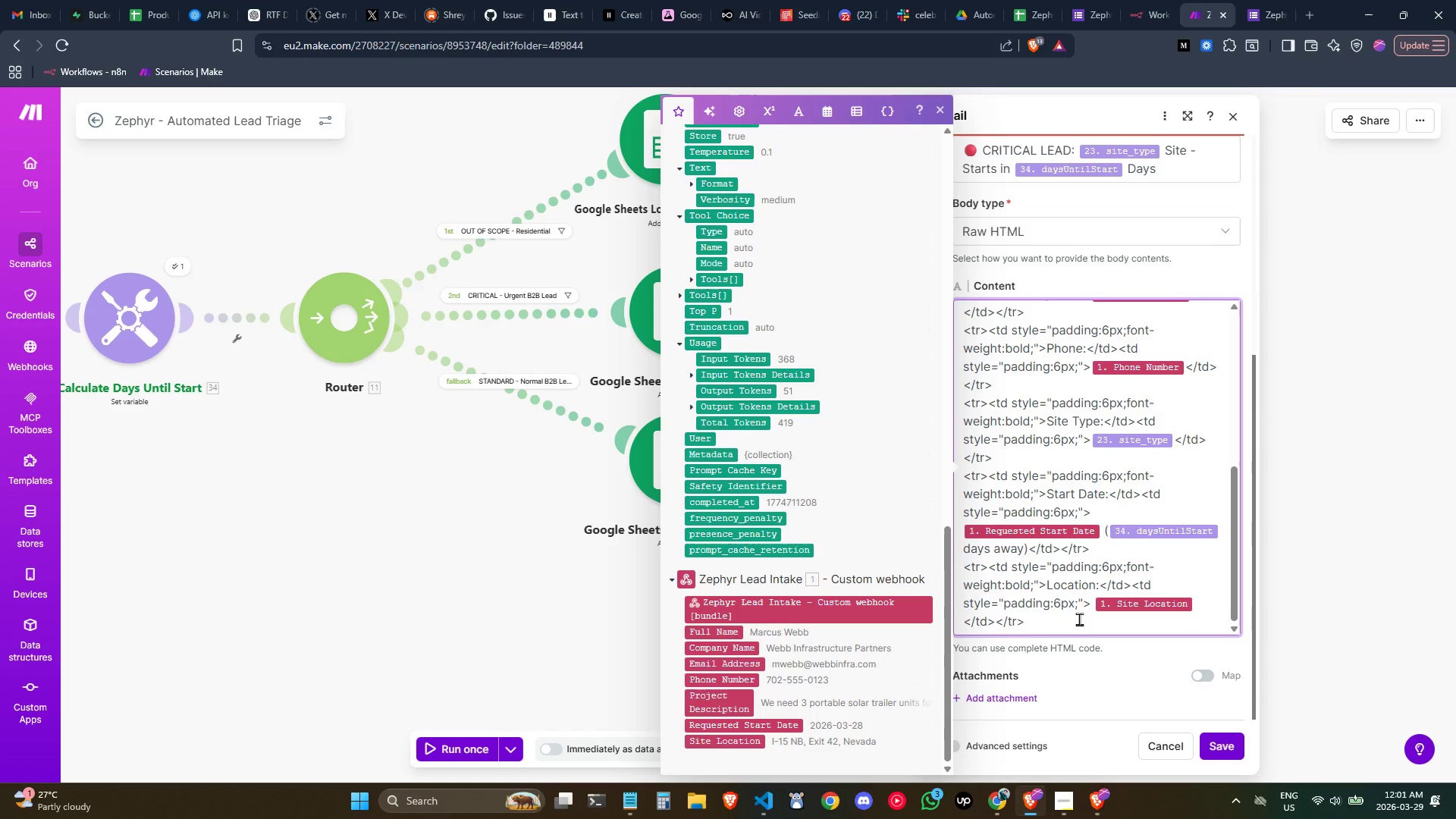 
key(Enter)
 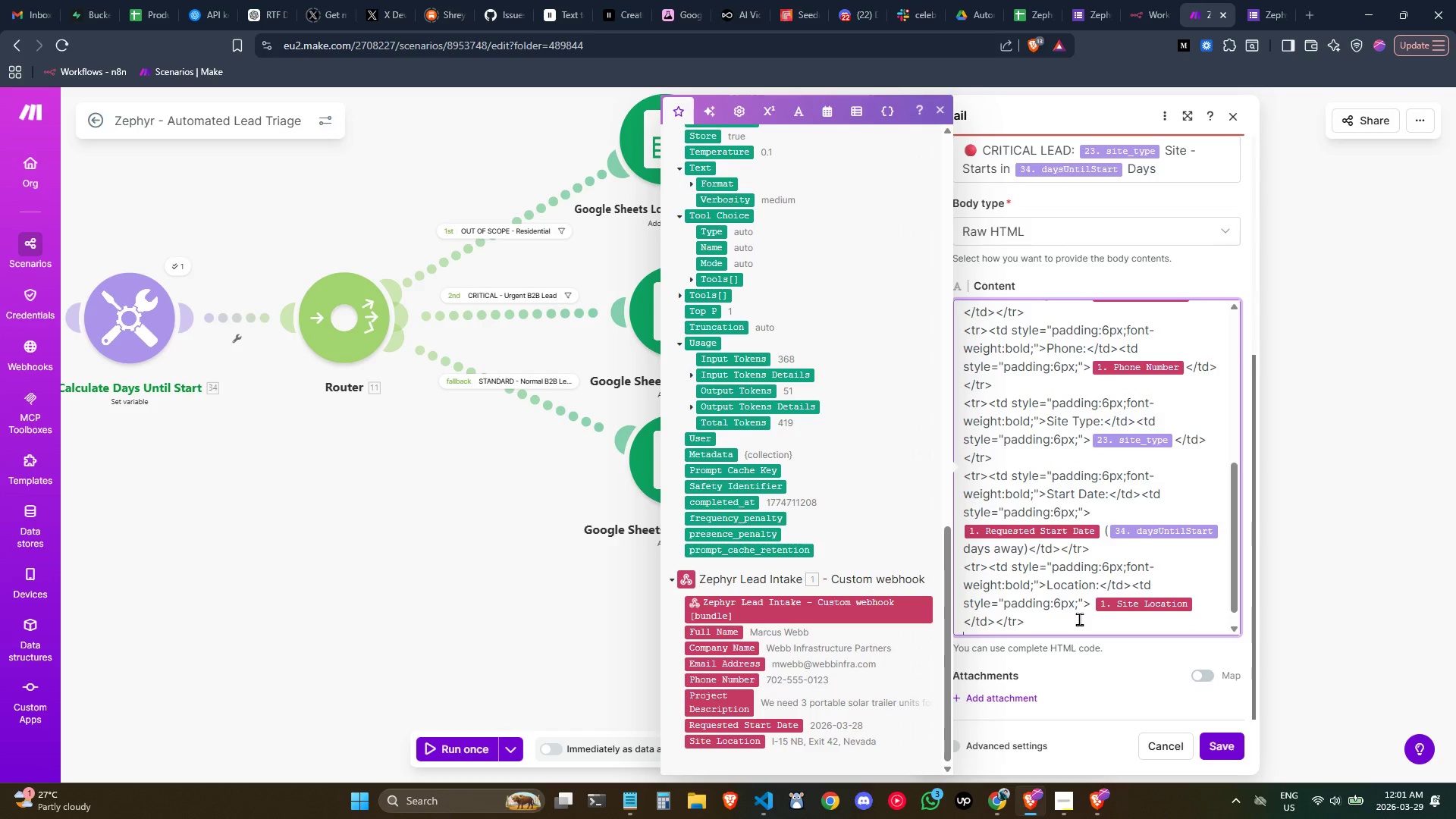 
key(Control+ControlLeft)
 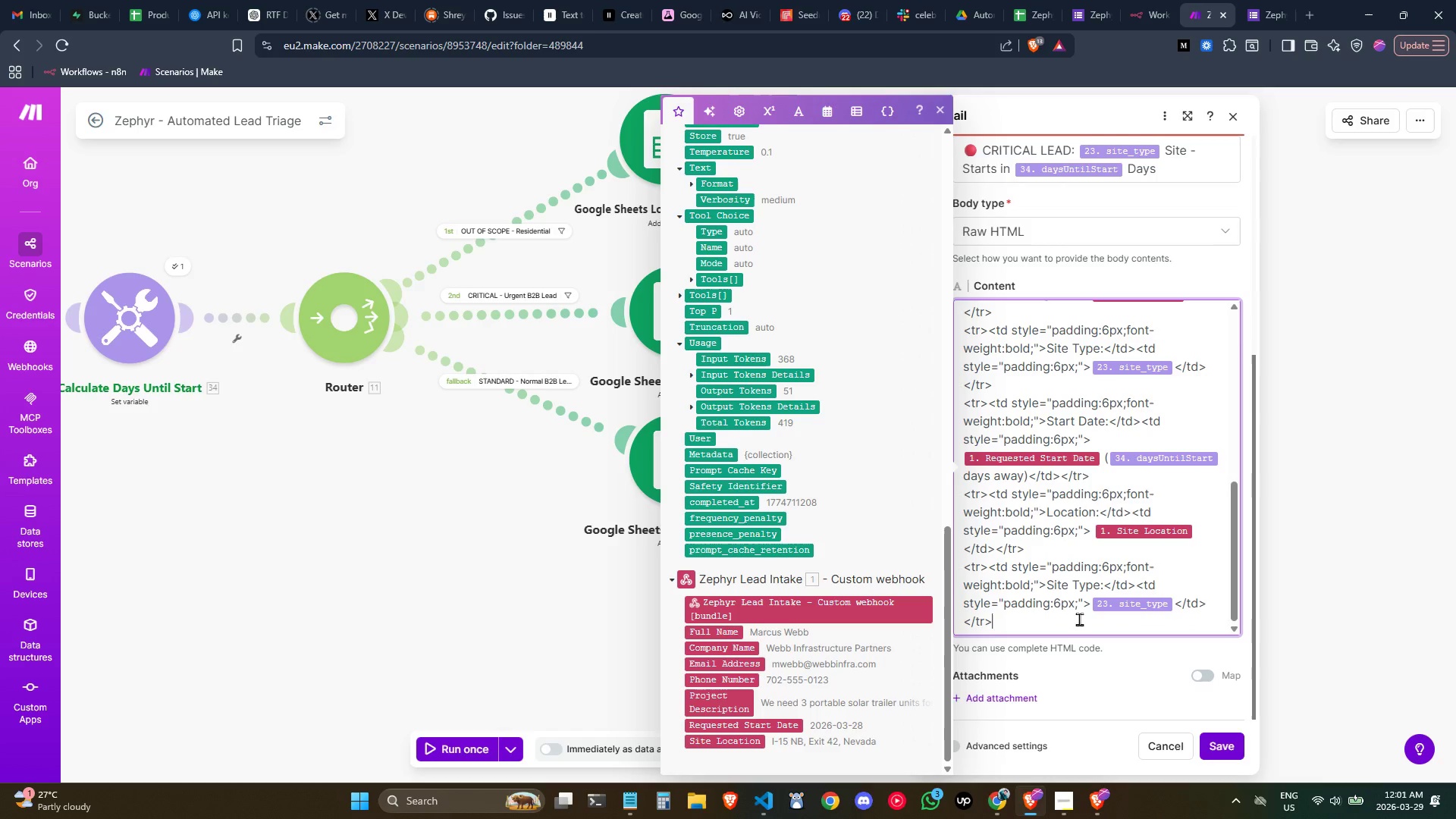 
key(Control+V)
 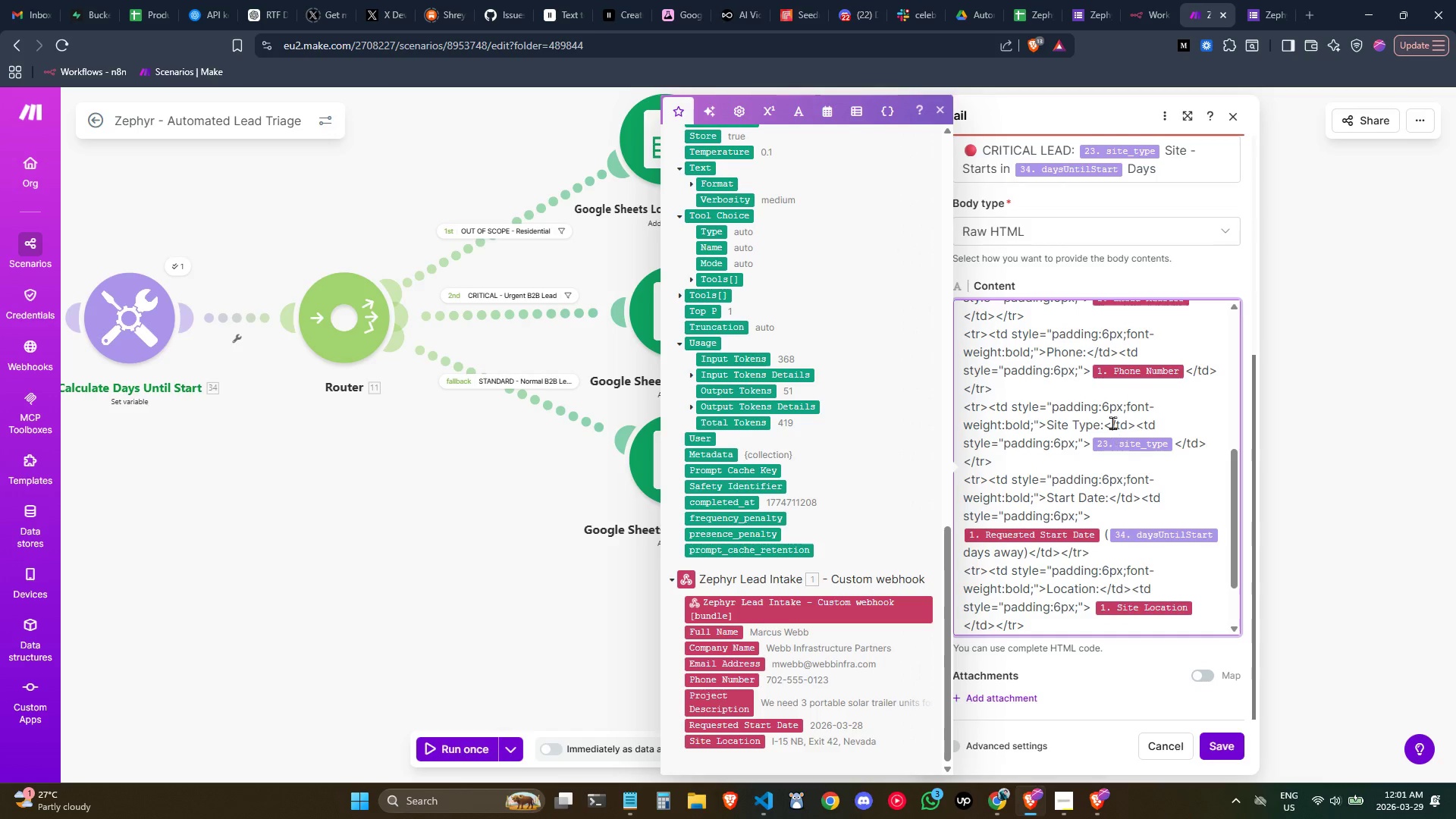 
wait(12.86)
 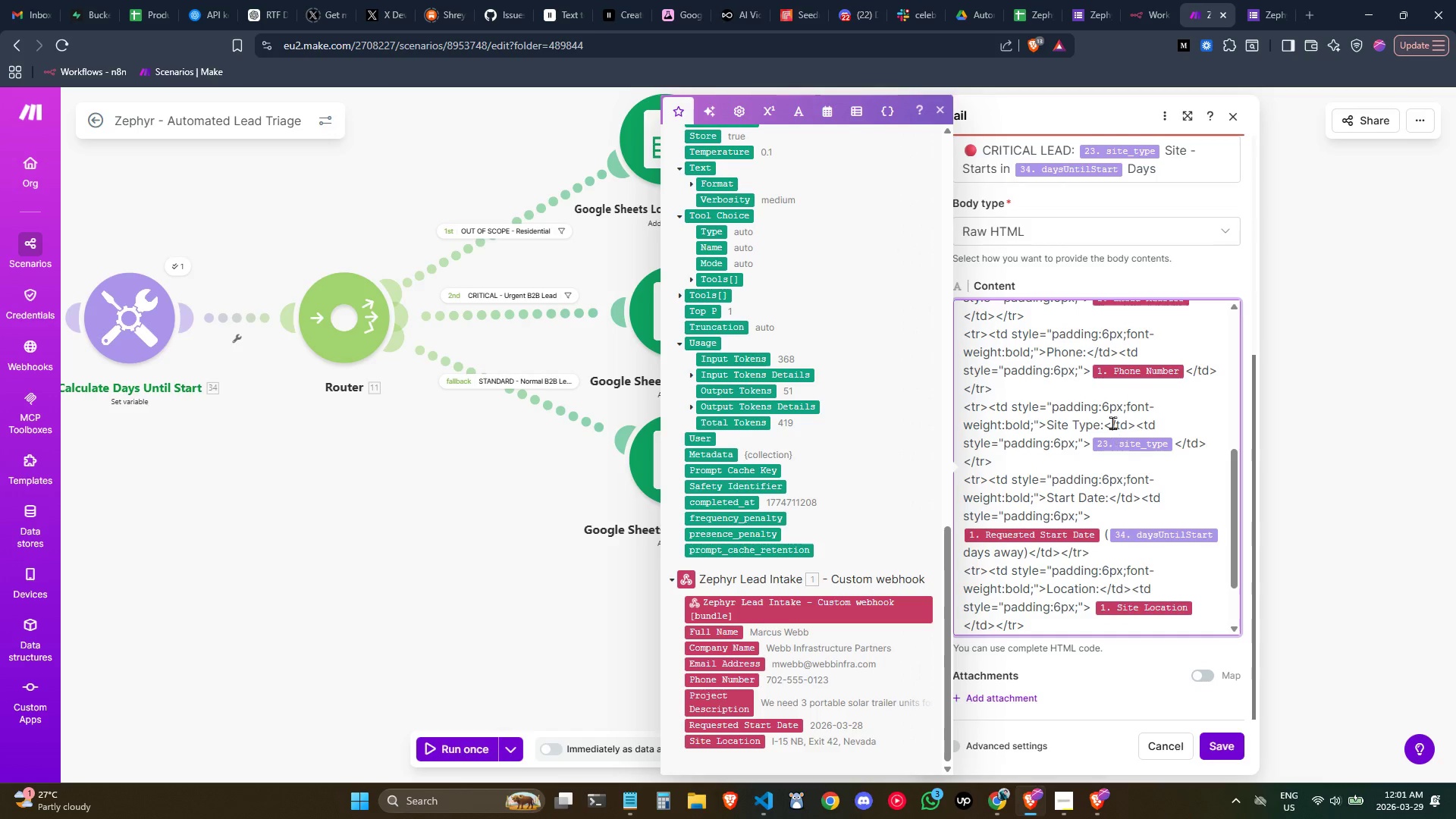 
double_click([1087, 584])
 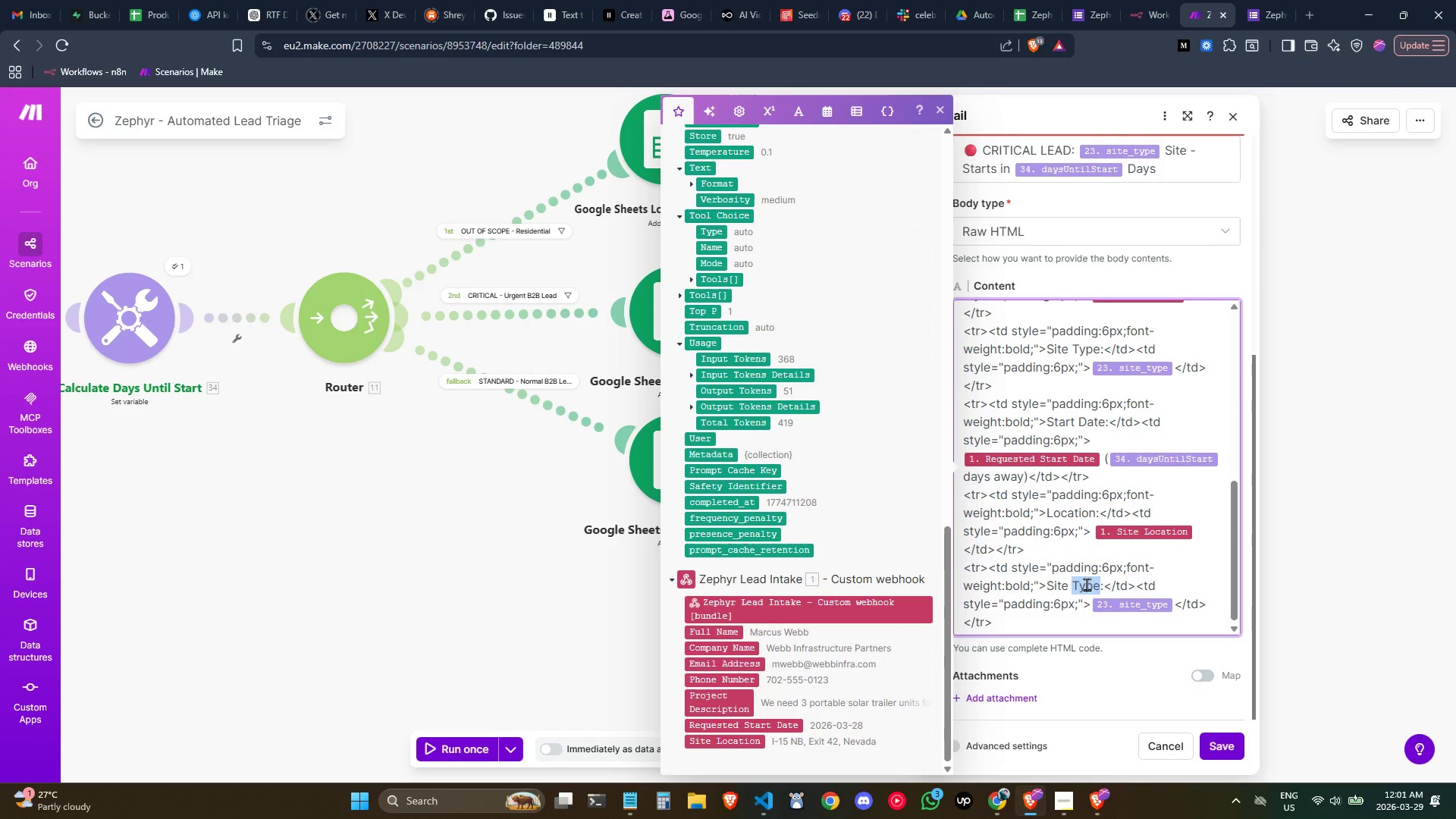 
key(Backspace)
key(Backspace)
key(Backspace)
key(Backspace)
key(Backspace)
key(Backspace)
type(AI Confie)
key(Backspace)
type(dence)
 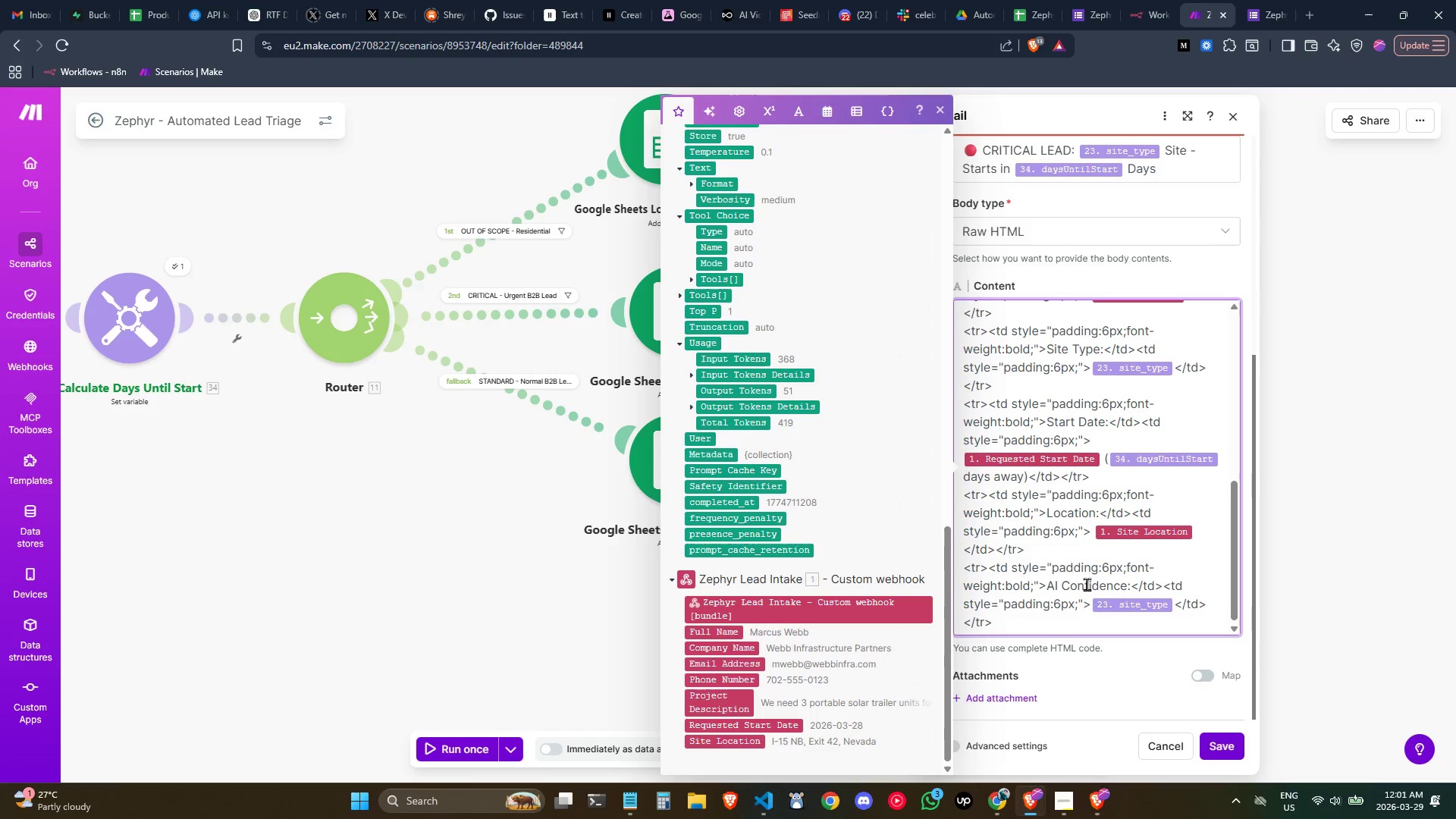 
left_click([1176, 609])
 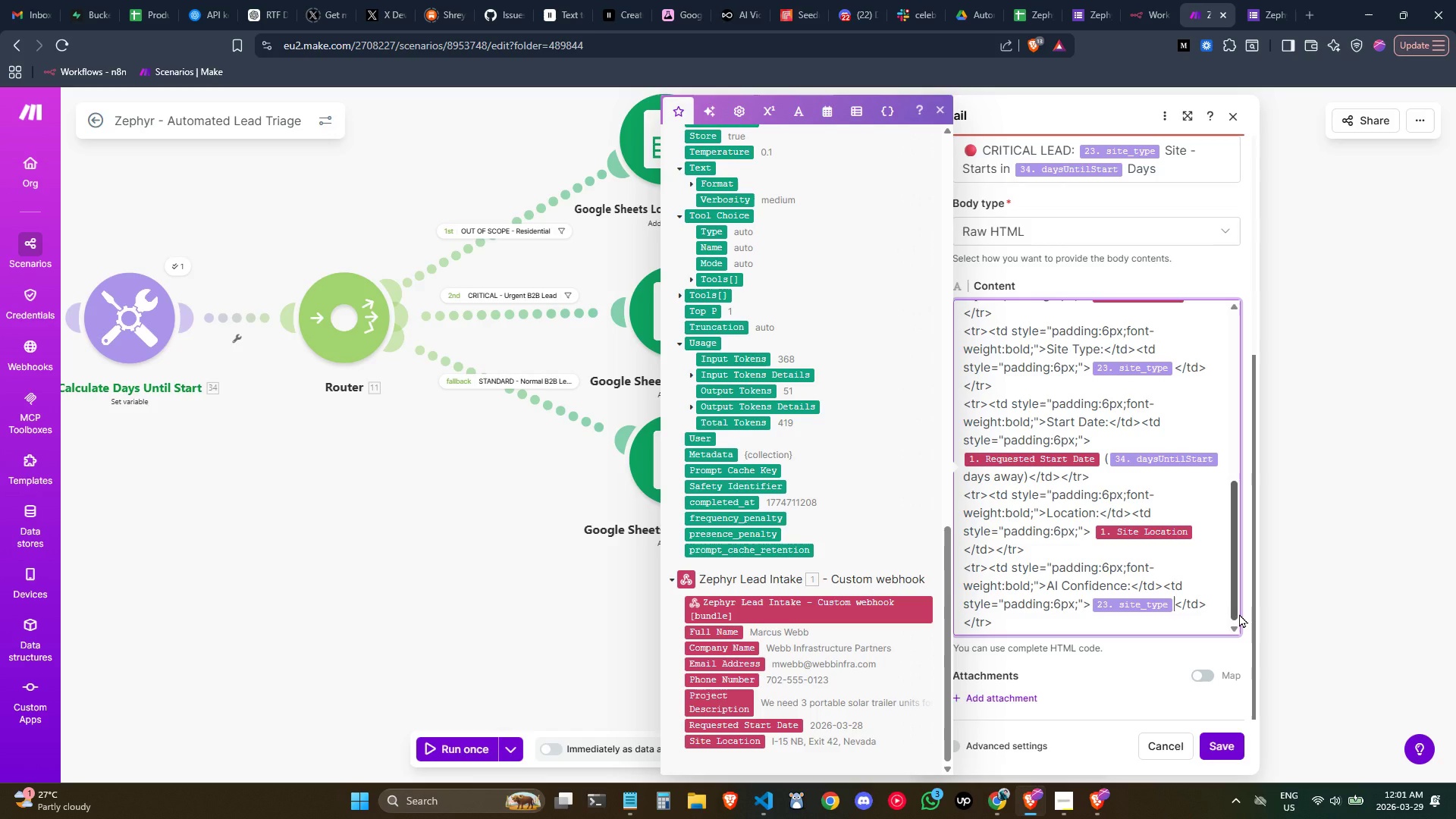 
key(ArrowRight)
 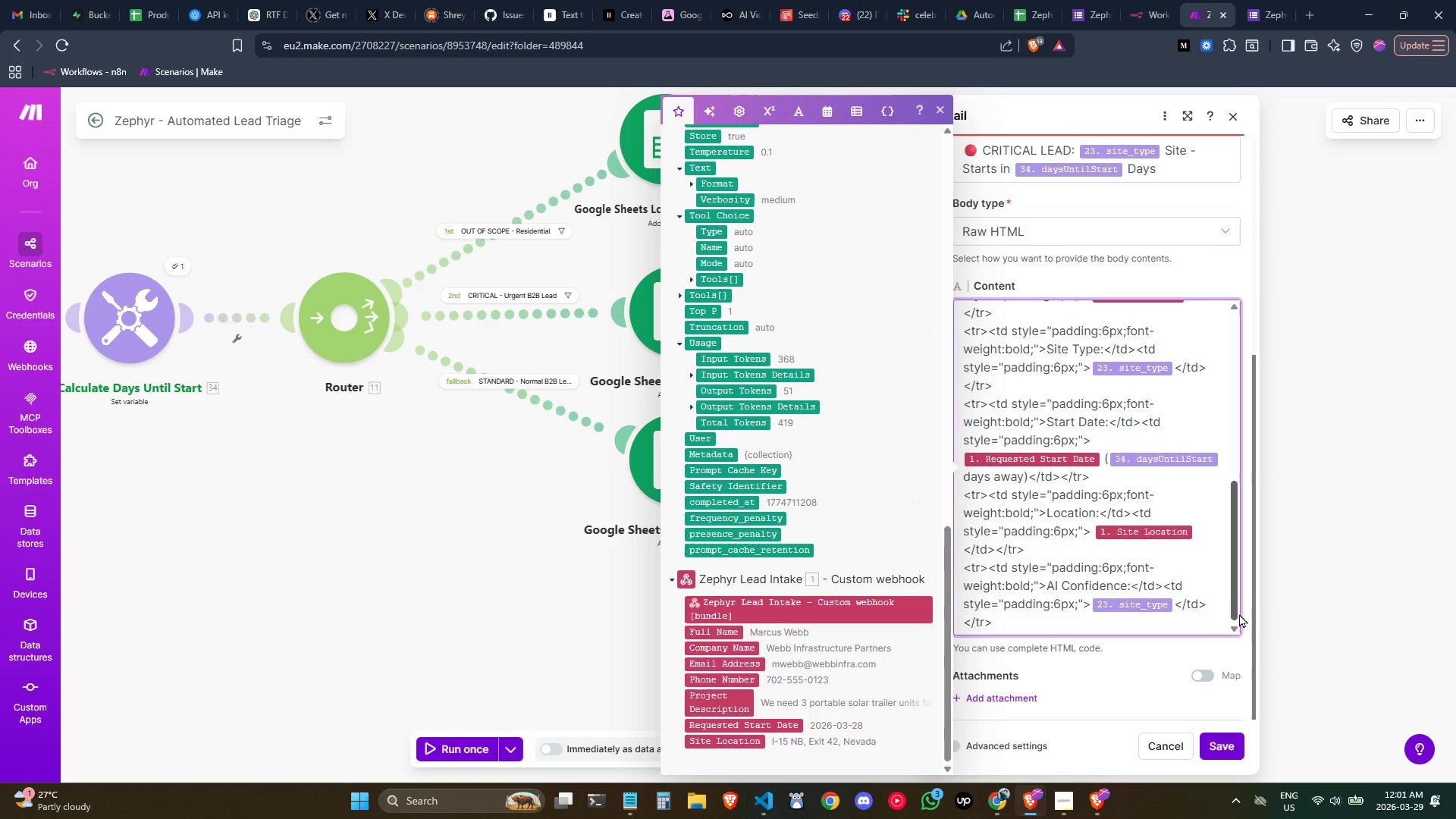 
key(ArrowLeft)
 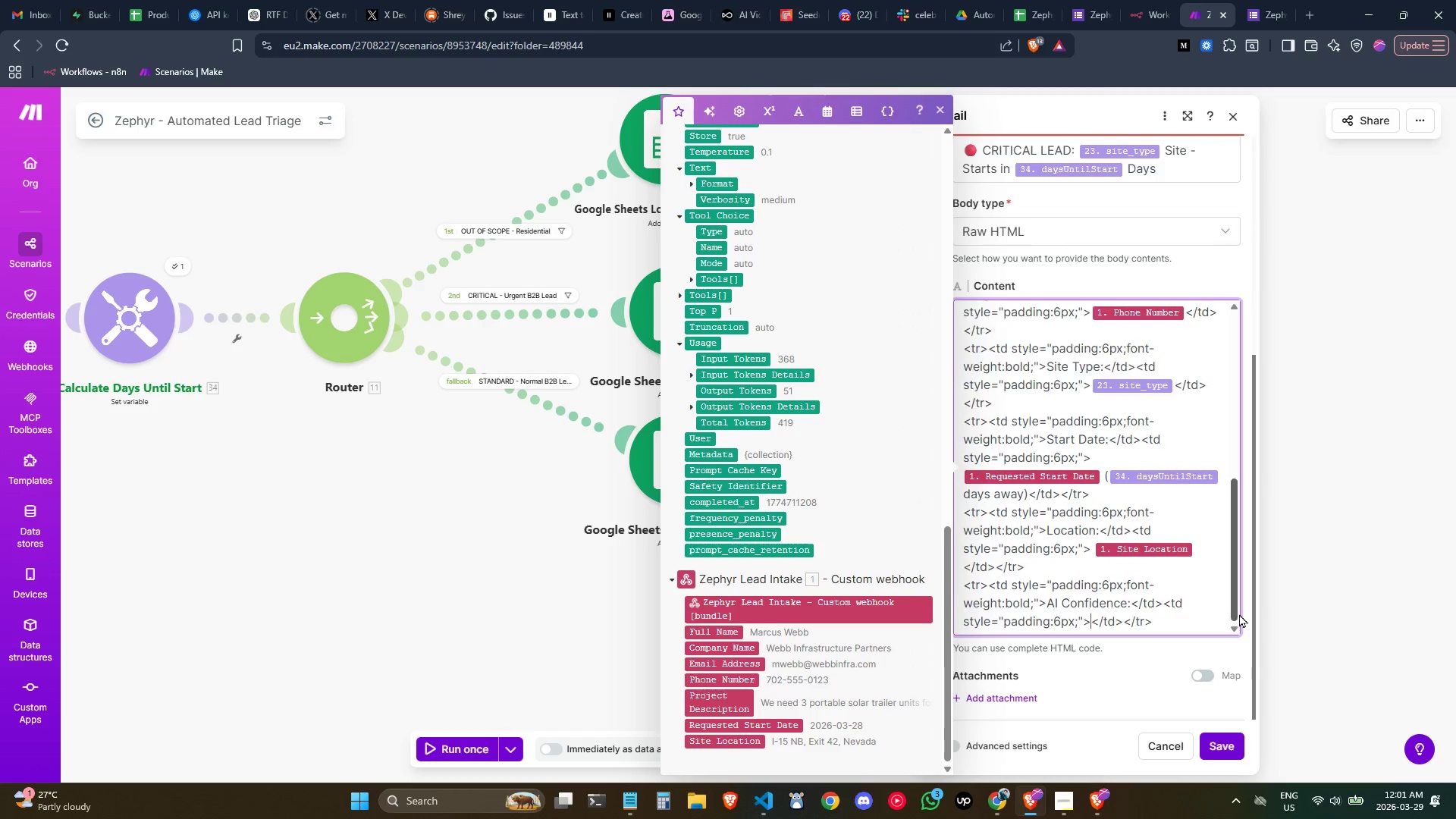 
key(Backspace)
 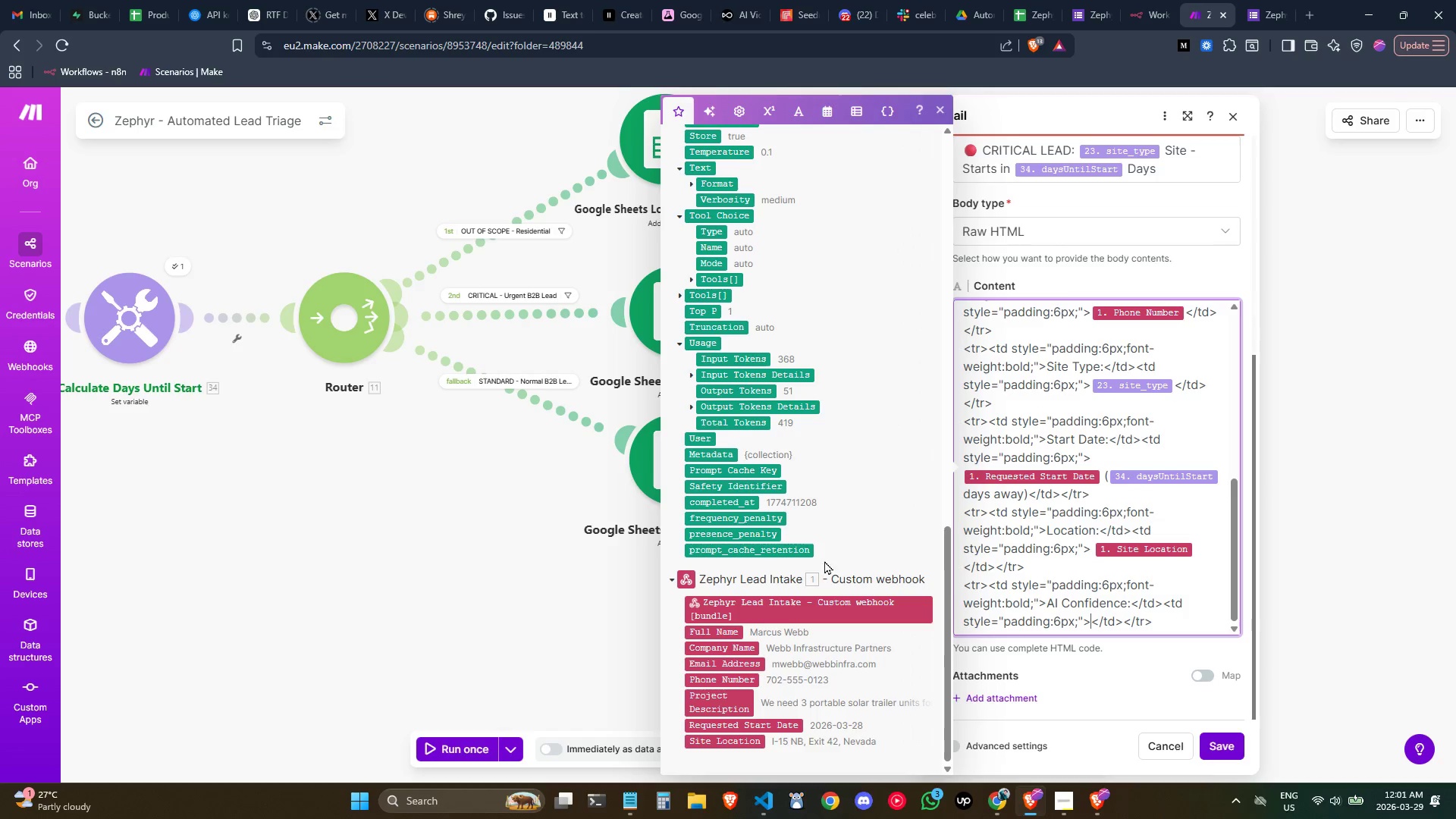 
scroll: coordinate [811, 560], scroll_direction: down, amount: 1.0
 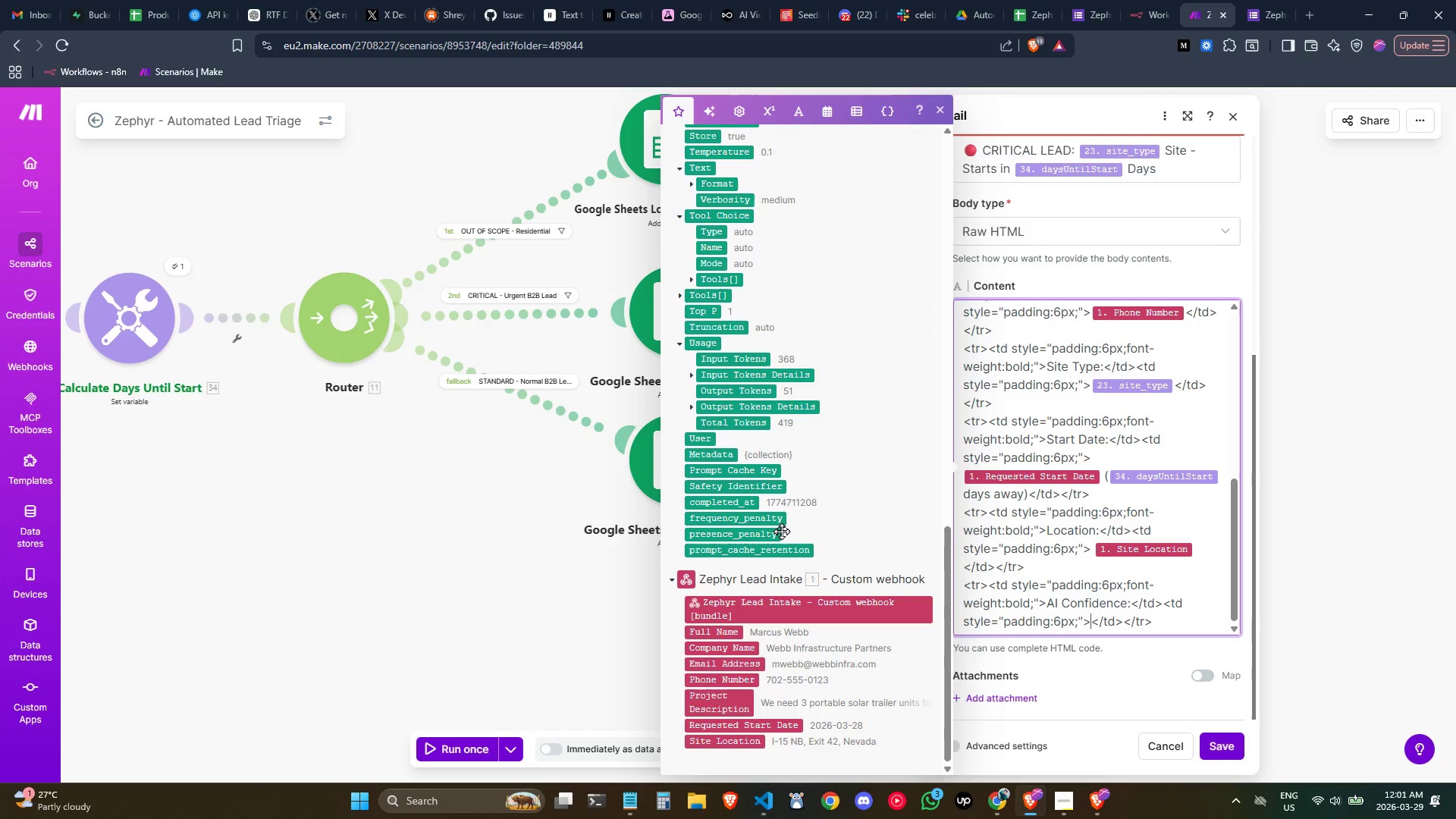 
scroll: coordinate [781, 531], scroll_direction: up, amount: 7.0
 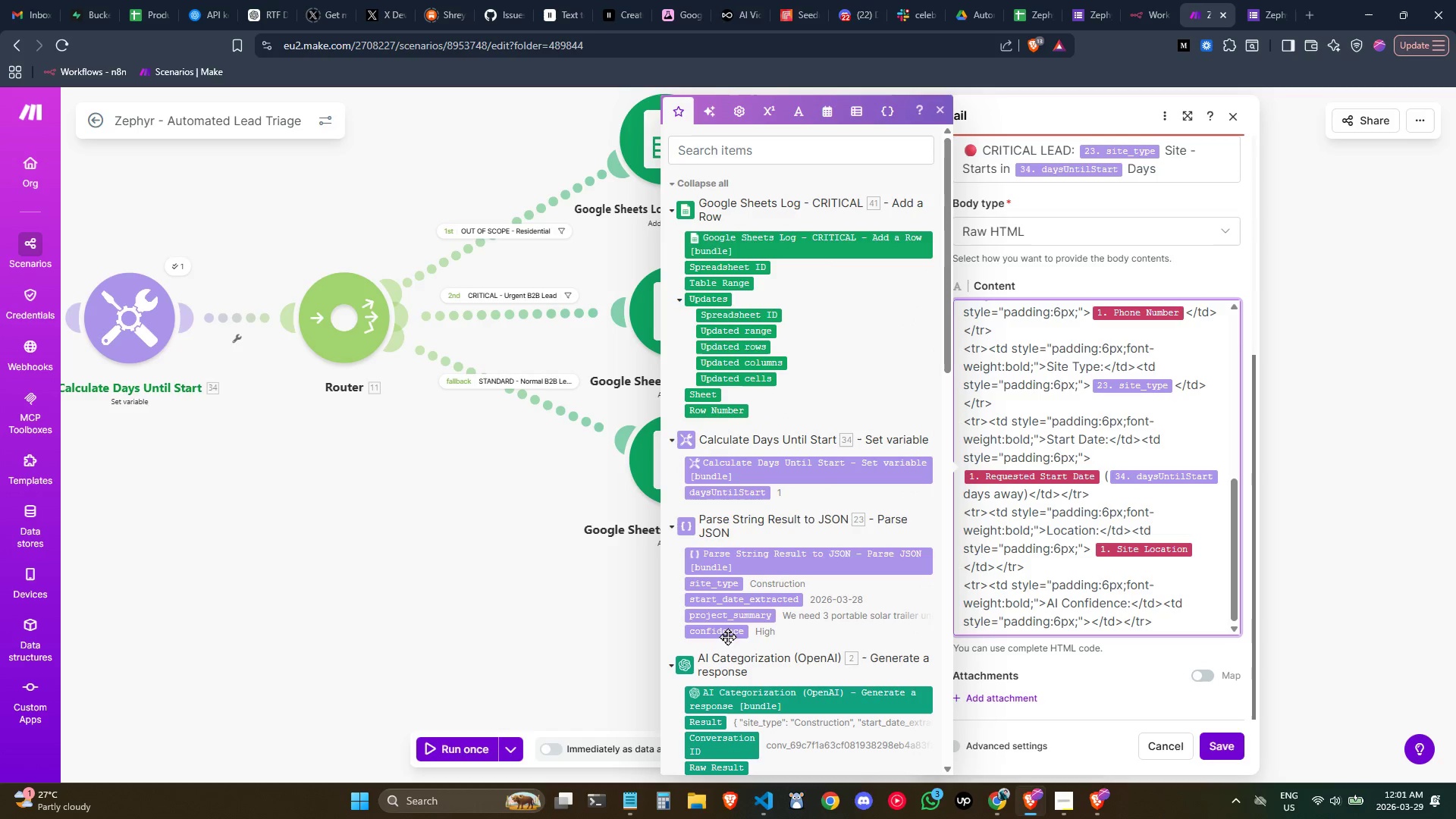 
left_click_drag(start_coordinate=[724, 632], to_coordinate=[1090, 632])
 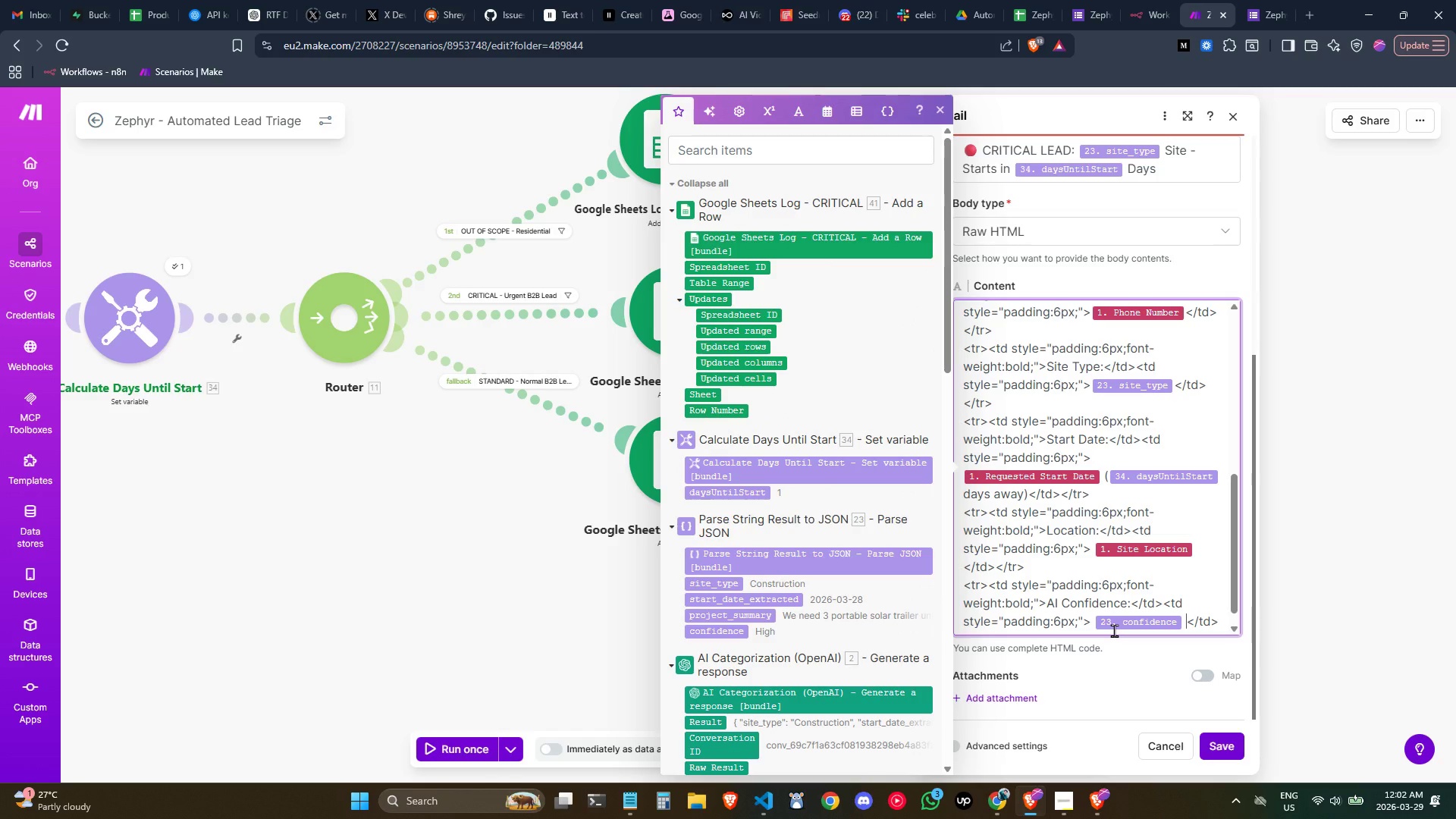 
key(Backspace)
 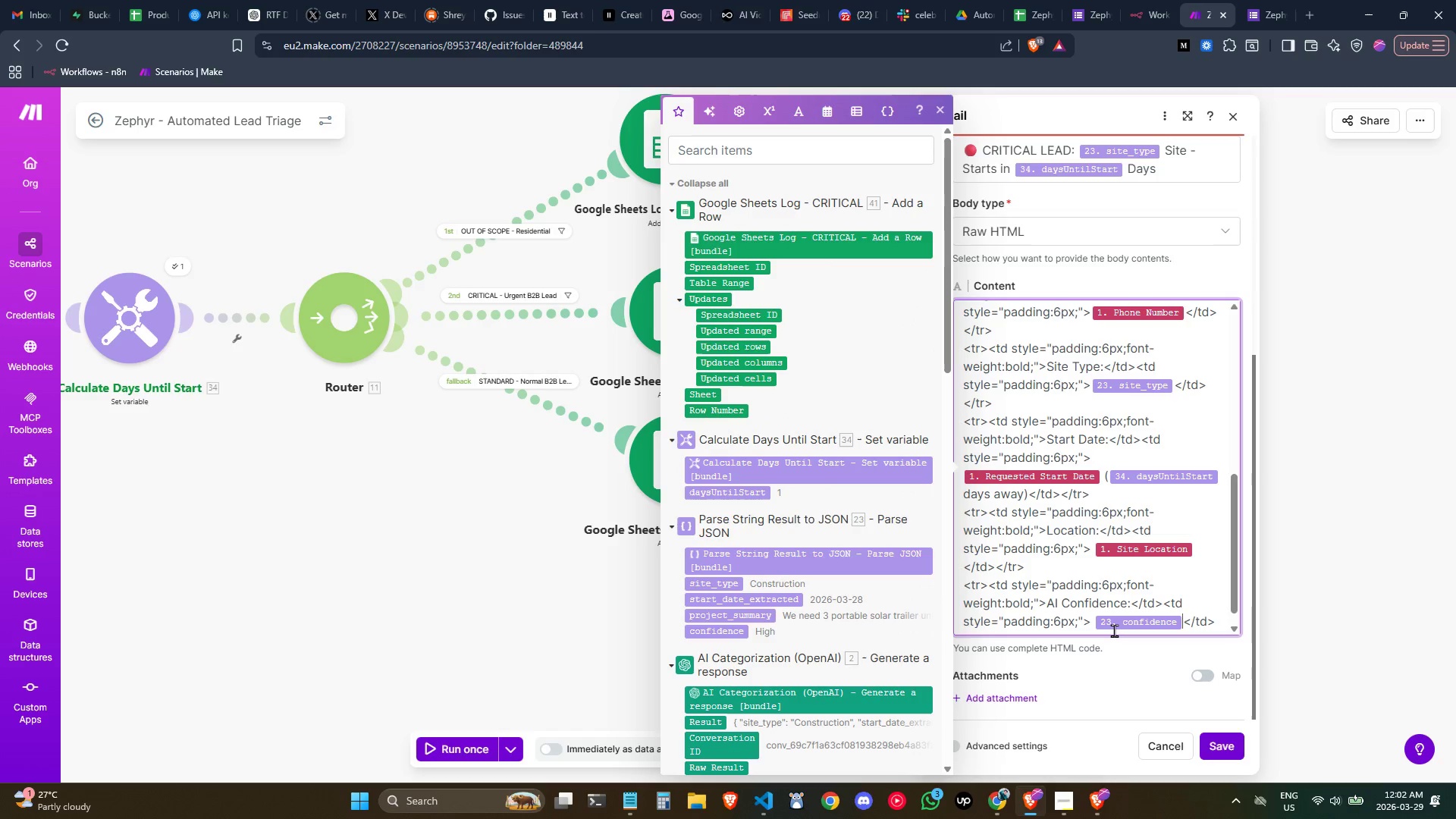 
key(Control+ControlLeft)
 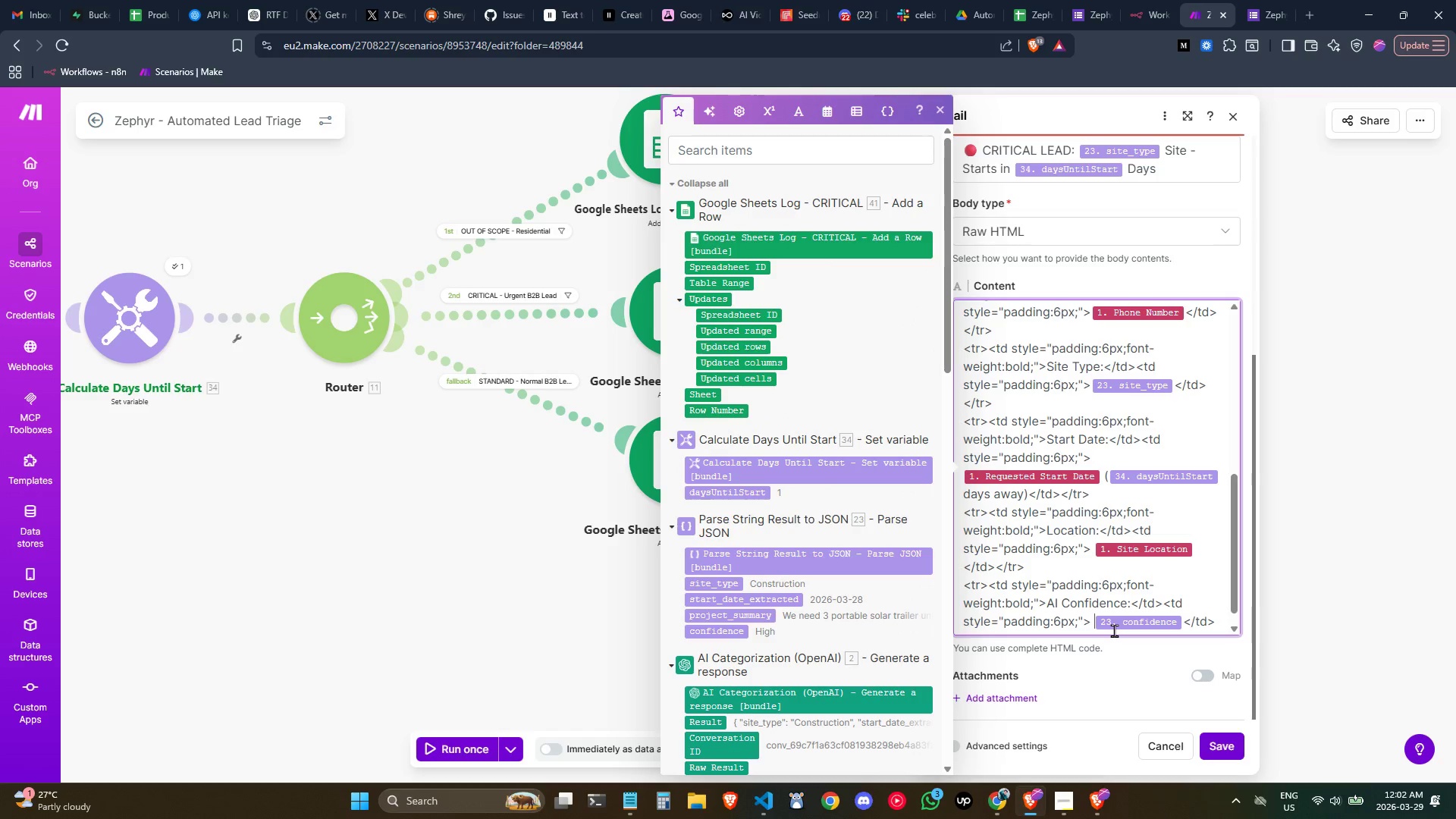 
key(Control+ArrowLeft)
 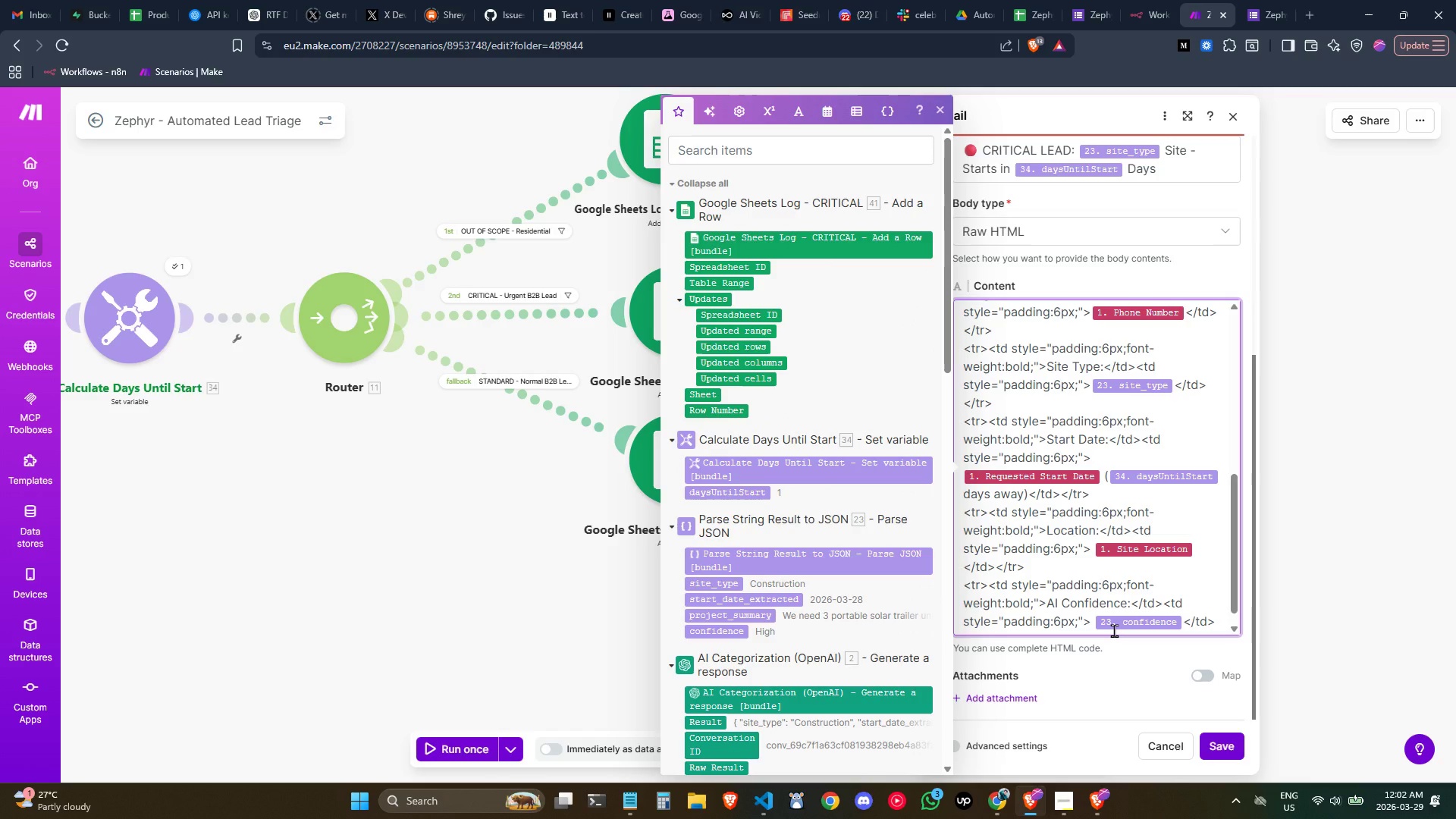 
key(Backspace)
 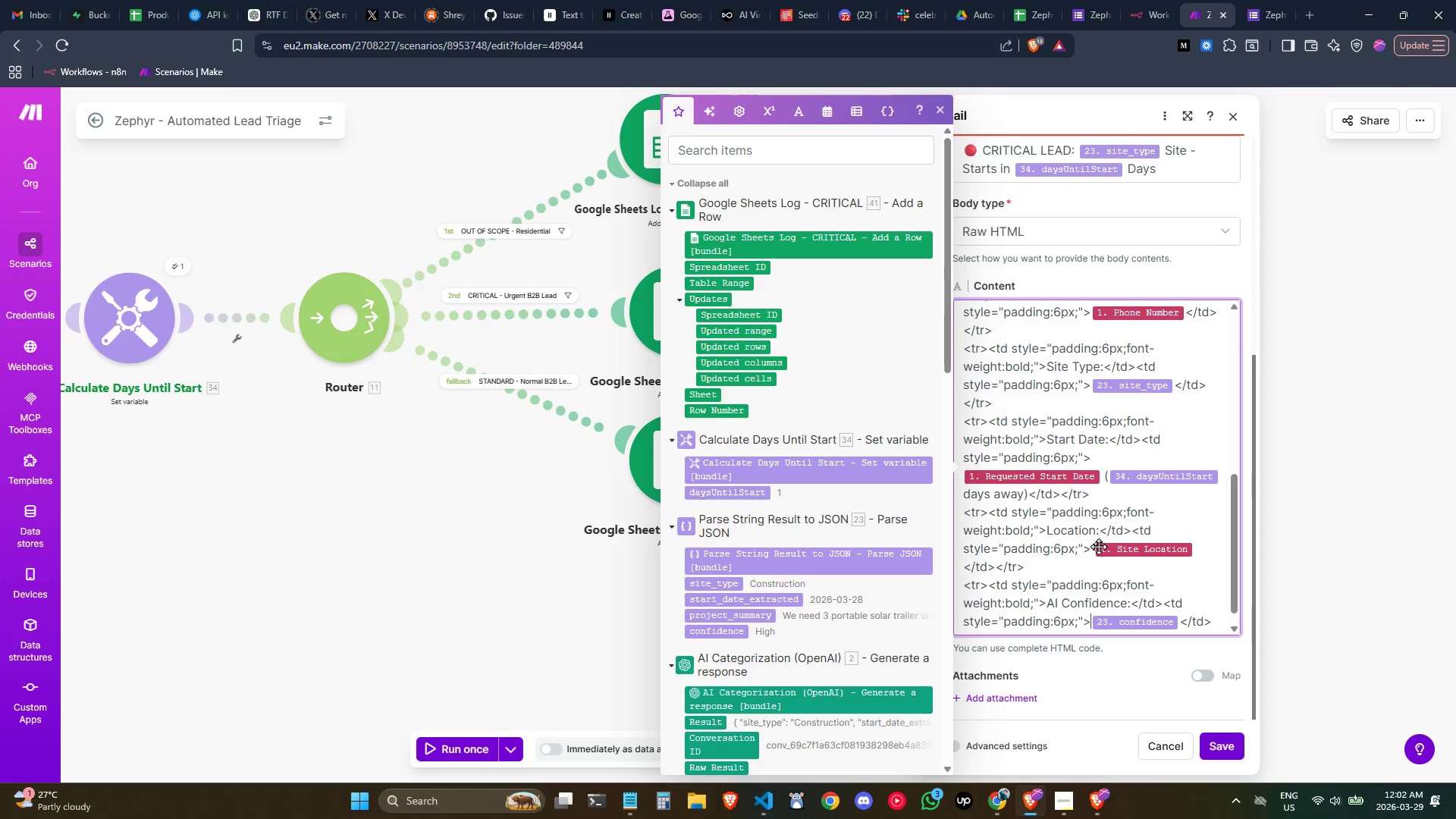 
left_click([1092, 553])
 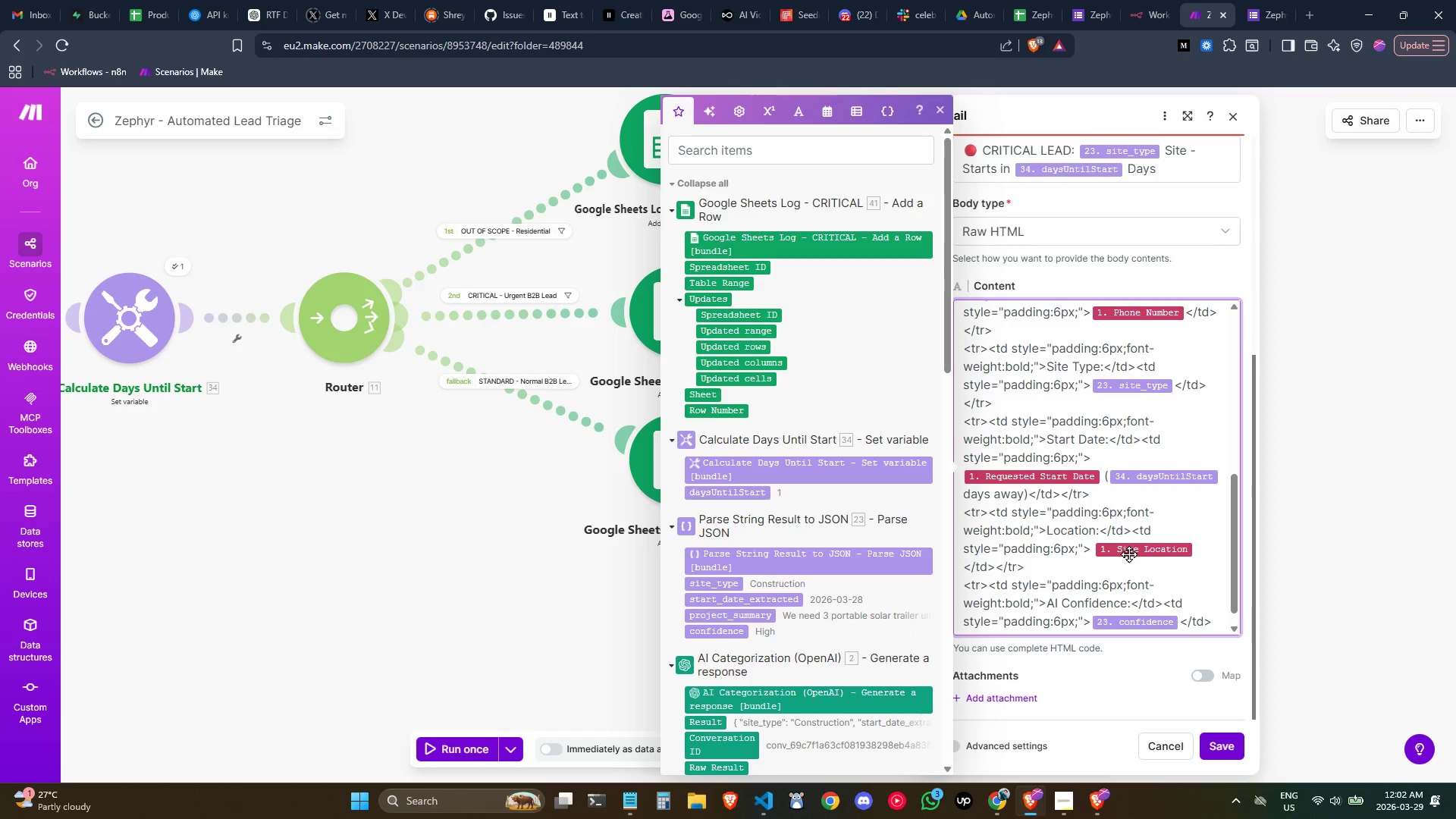 
key(ArrowRight)
 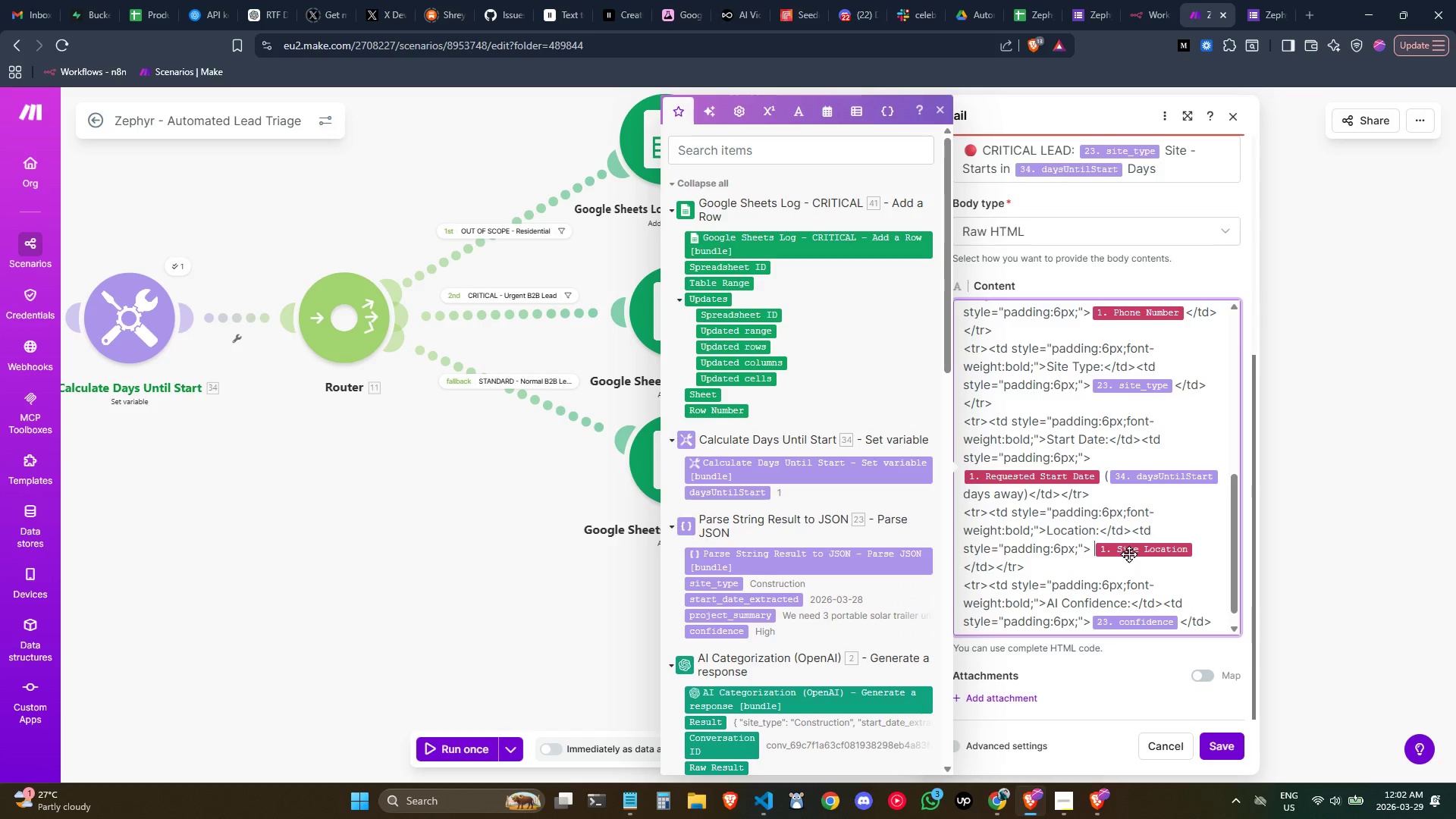 
key(Backspace)
 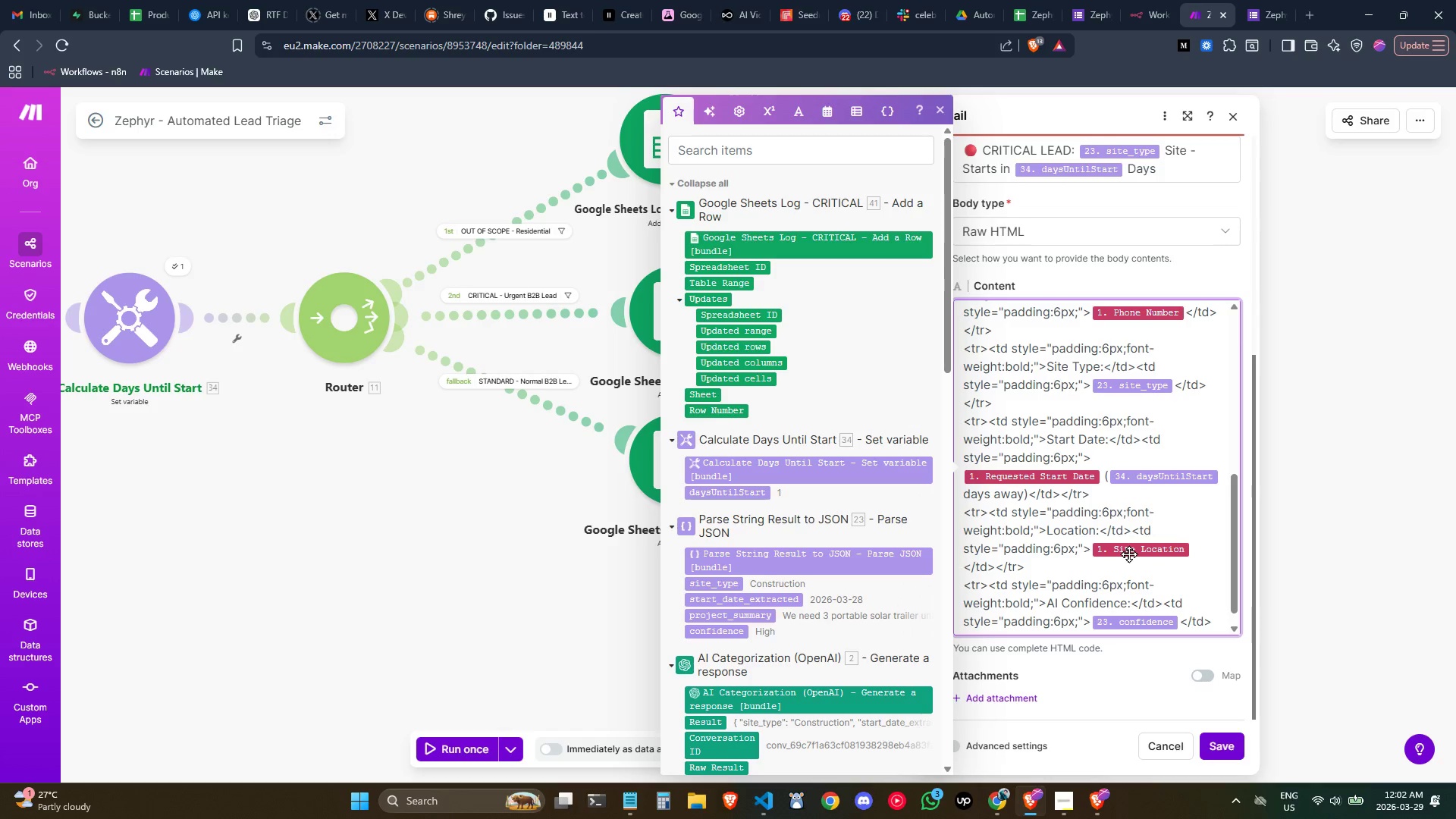 
key(ArrowRight)
 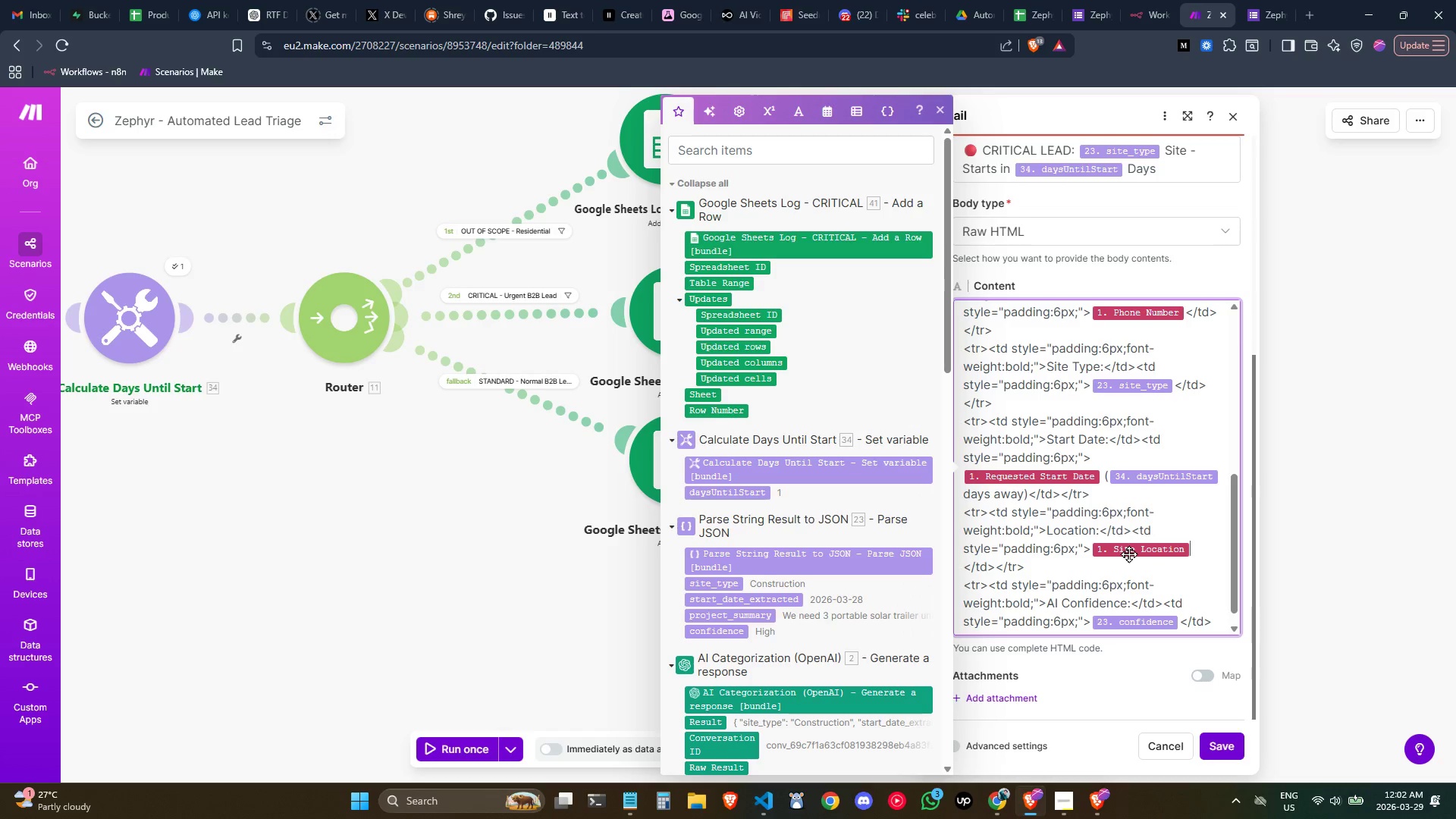 
key(ArrowRight)
 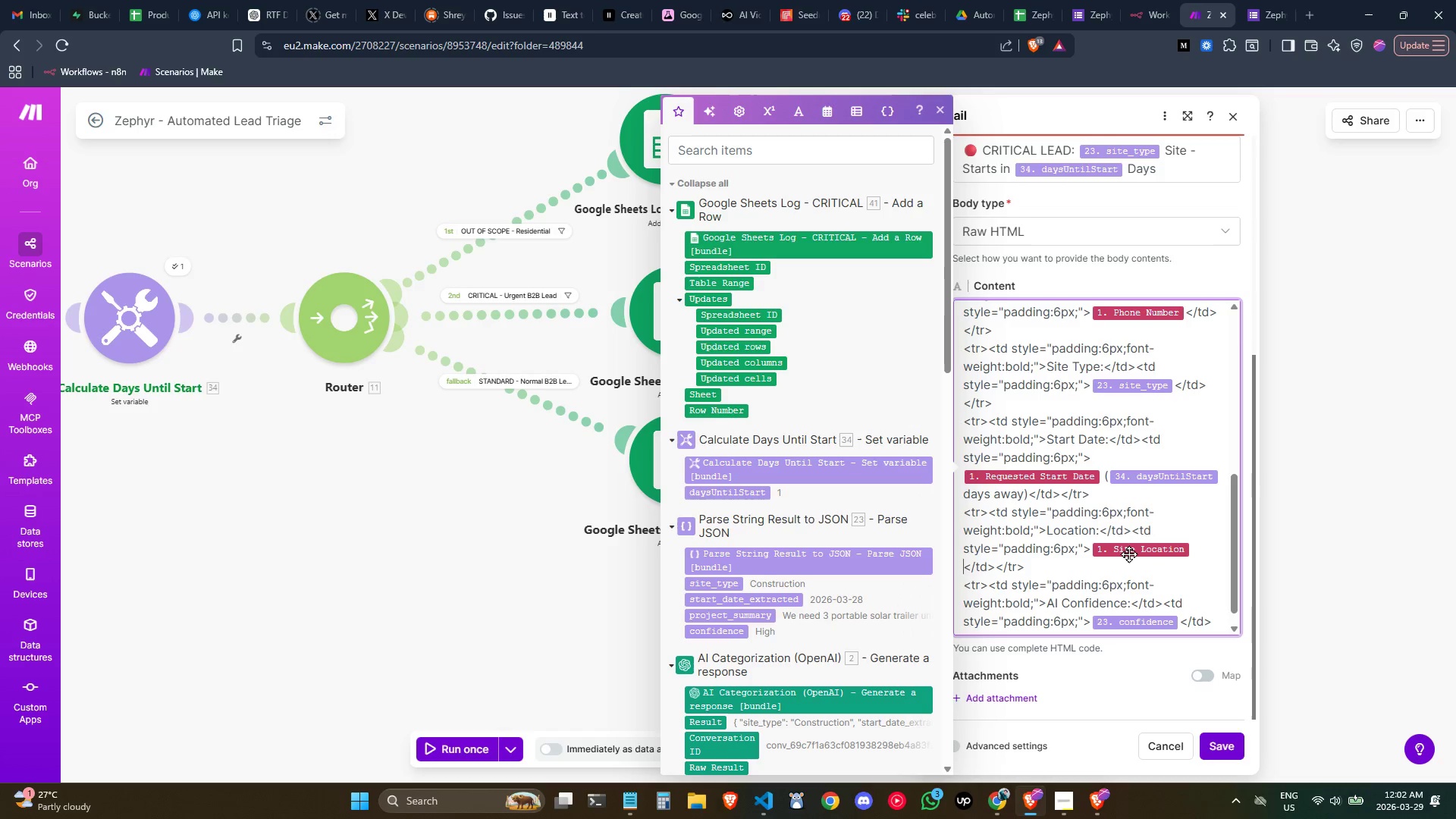 
key(ArrowRight)
 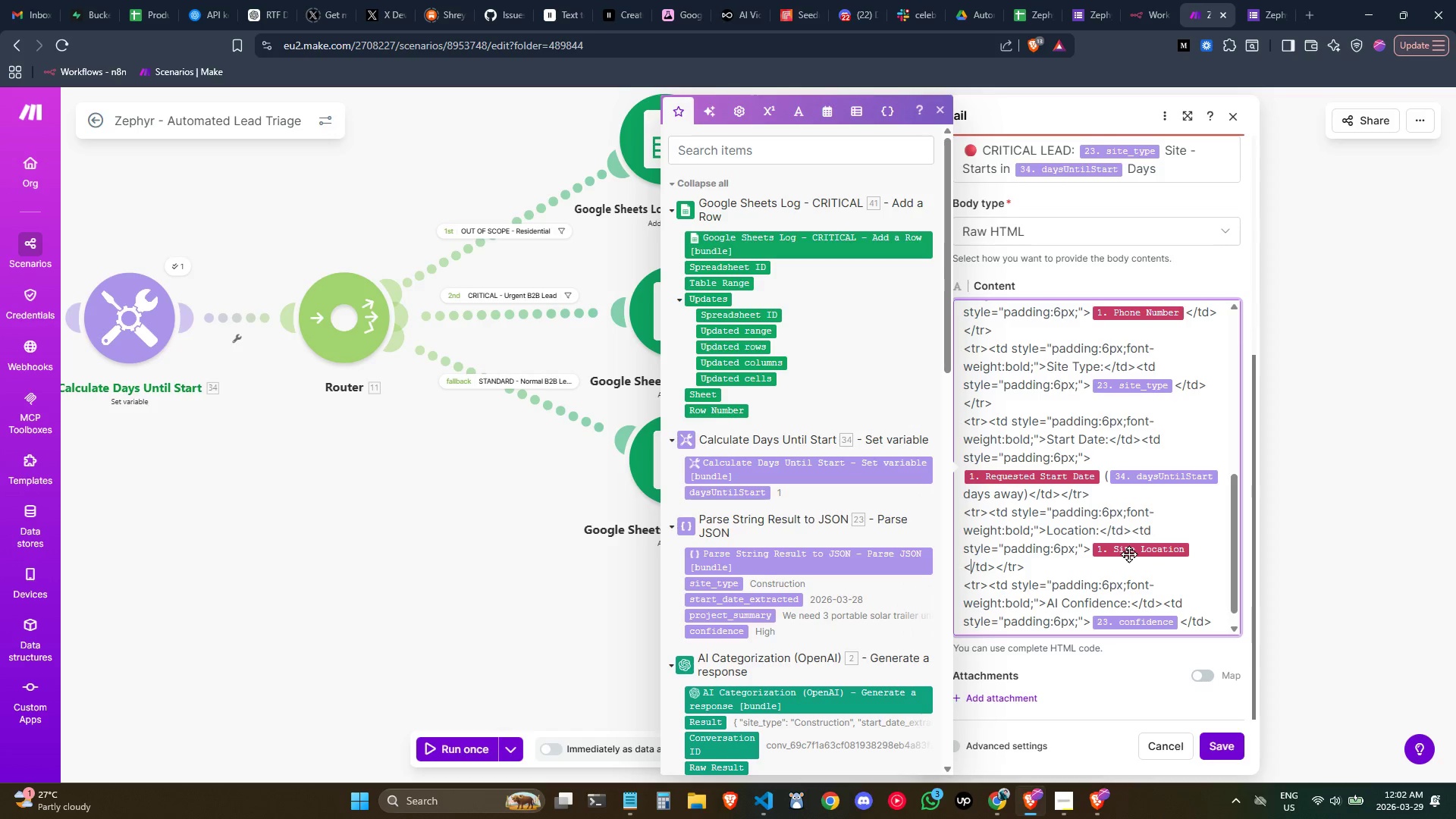 
key(ArrowLeft)
 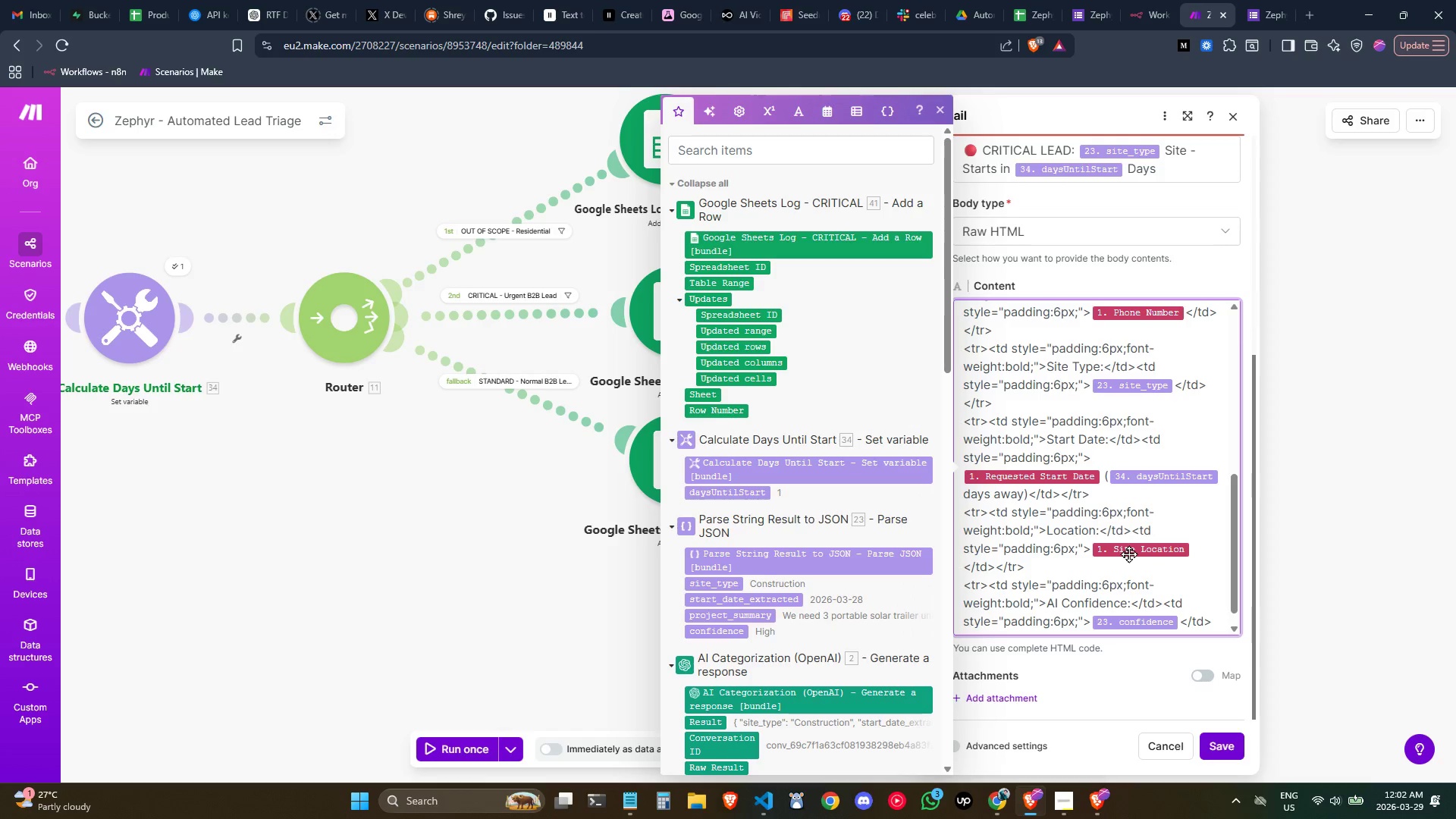 
key(Backspace)
 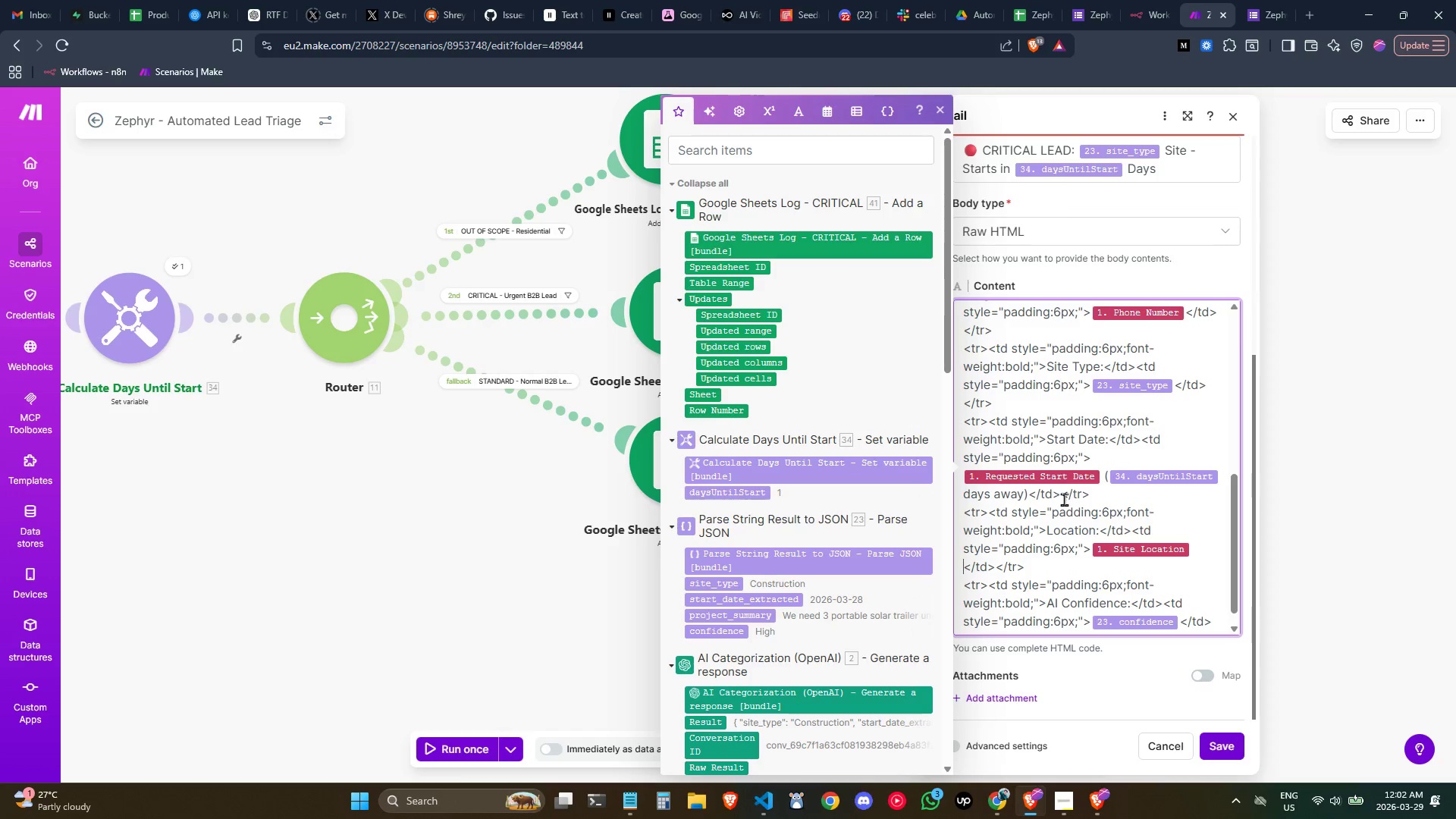 
scroll: coordinate [1136, 610], scroll_direction: down, amount: 2.0
 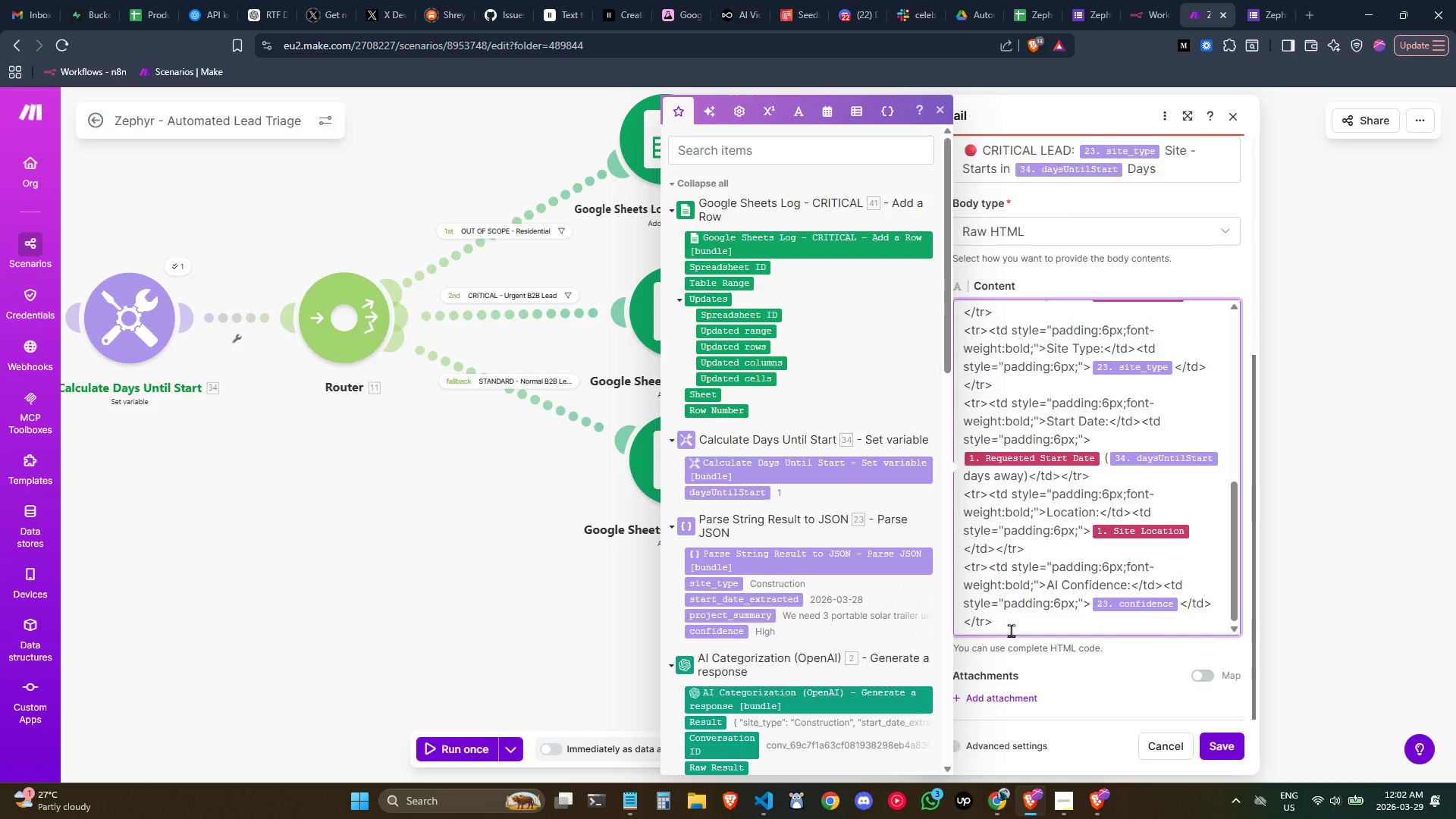 
left_click([1009, 620])
 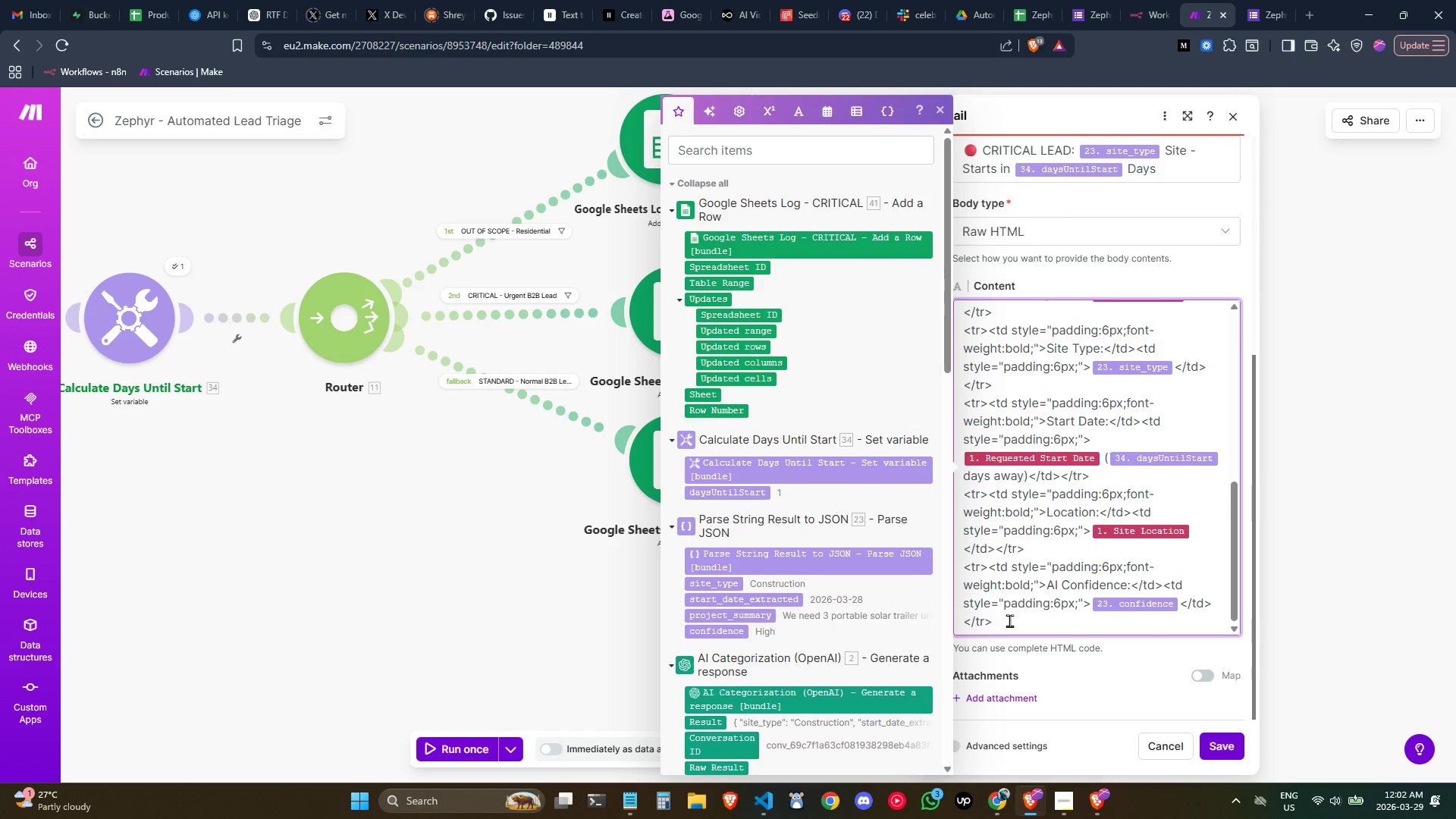 
key(Enter)
 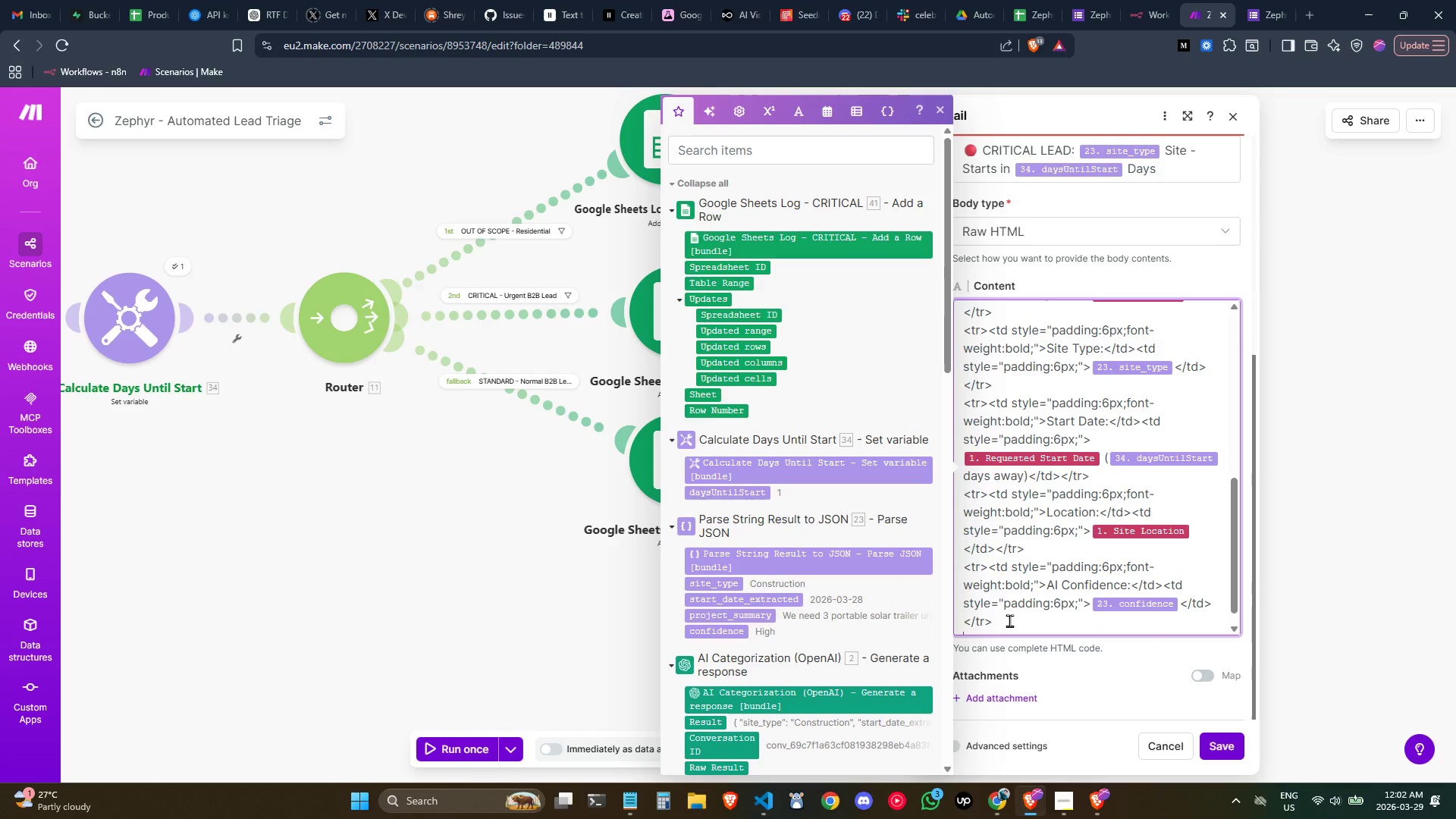 
hold_key(key=ControlLeft, duration=0.33)
 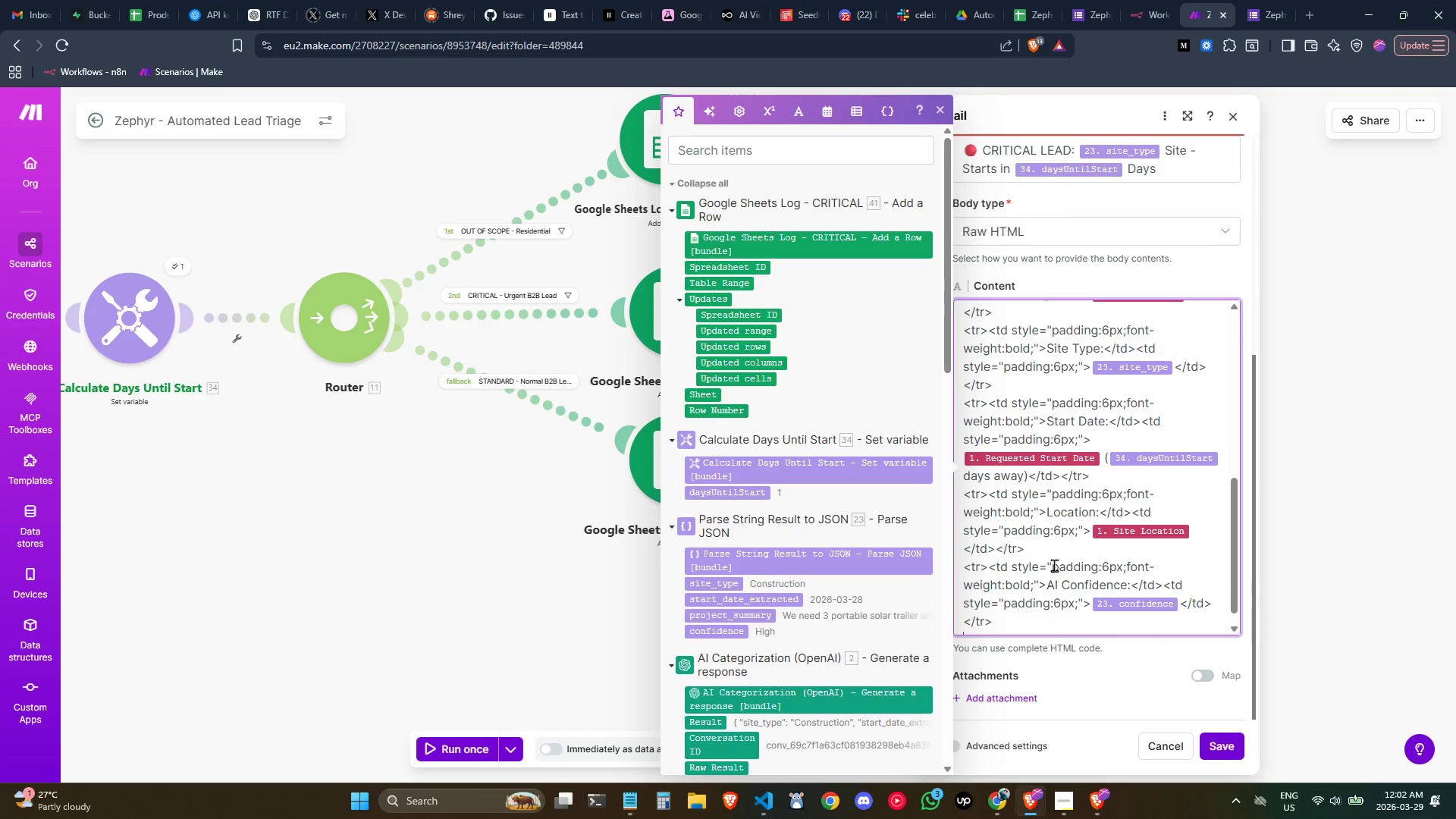 
scroll: coordinate [1040, 544], scroll_direction: down, amount: 3.0
 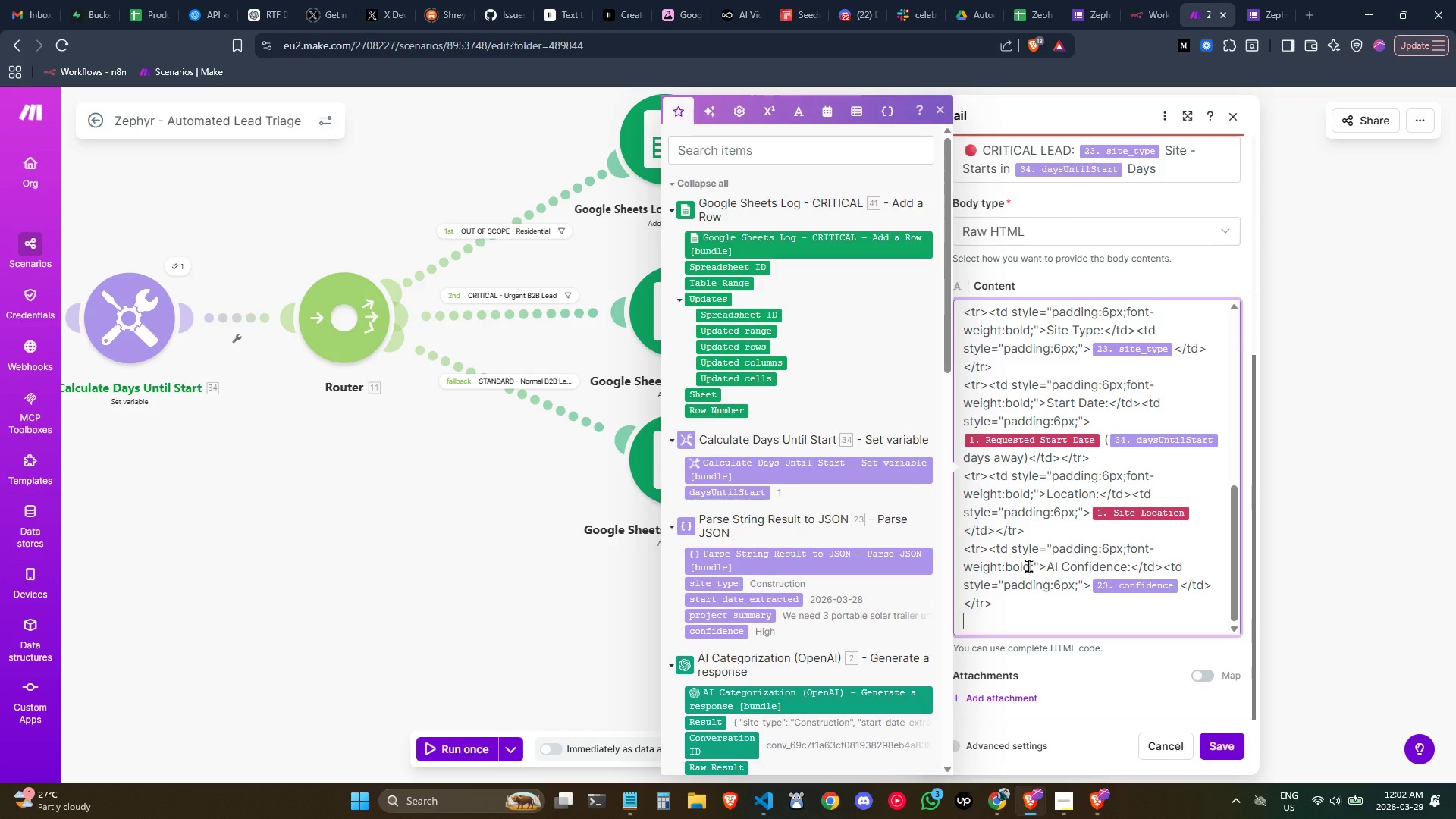 
wait(7.07)
 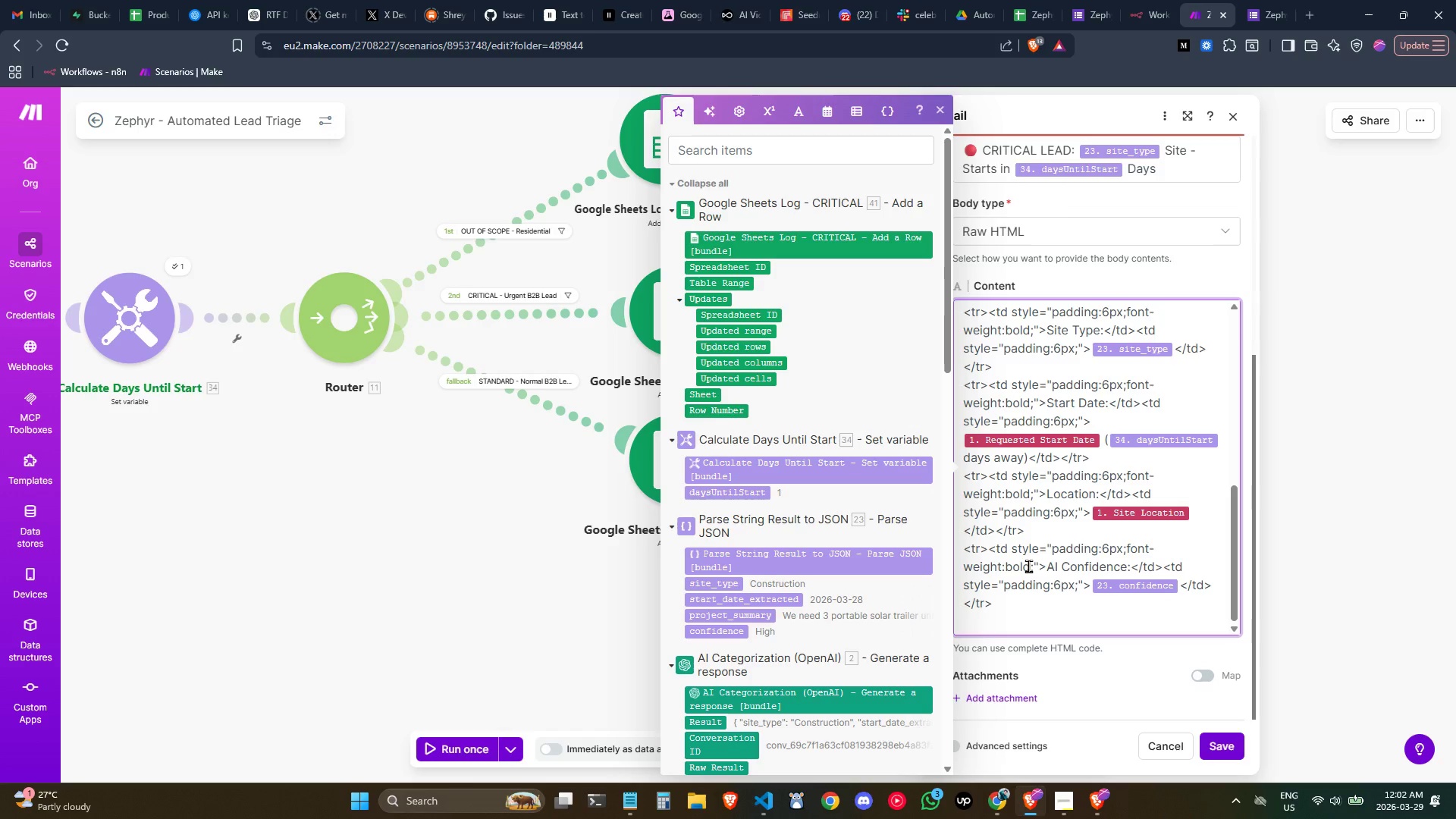 
type(</t)
key(Backspace)
key(Backspace)
type(table>)
 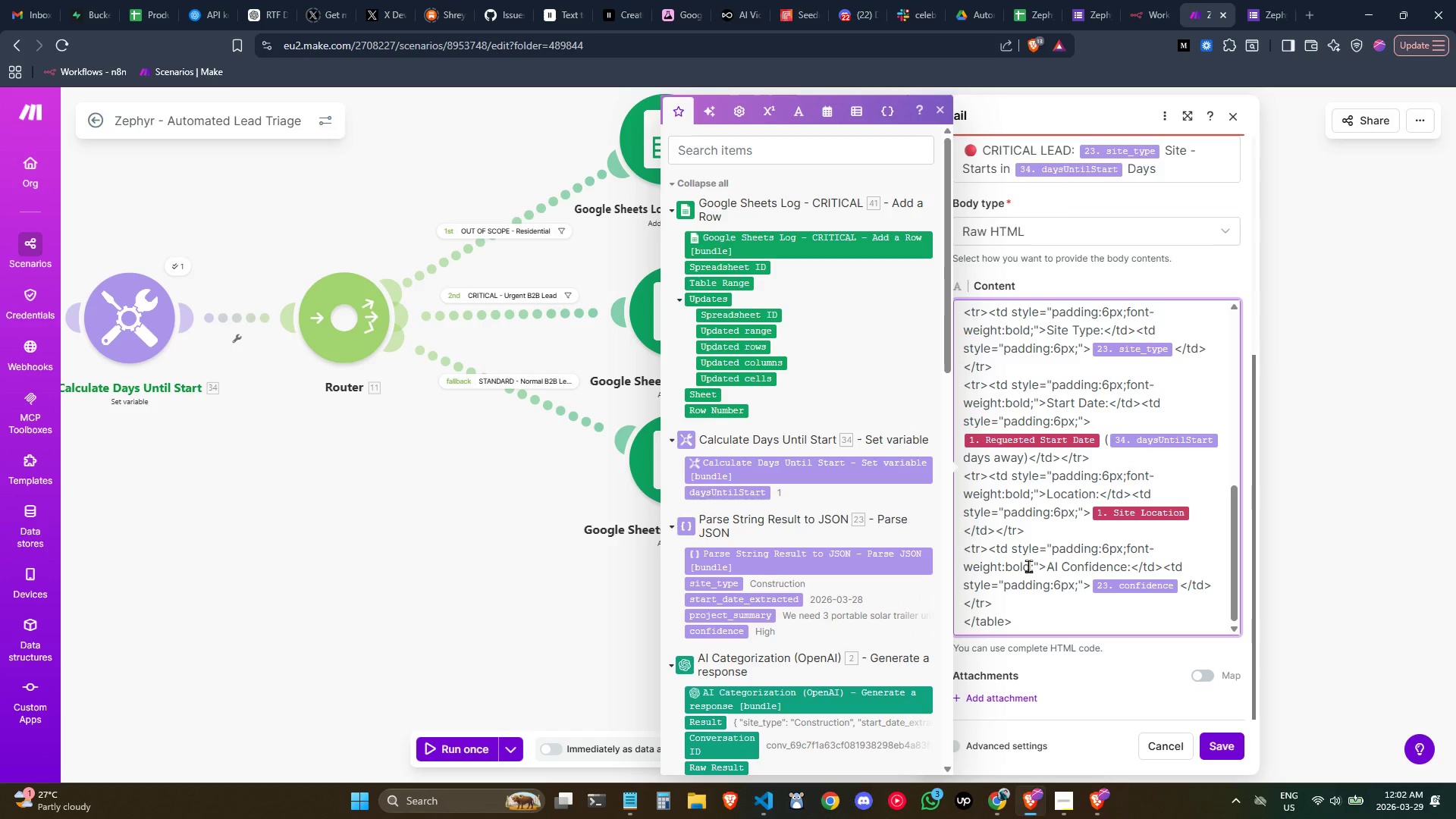 
key(Enter)
 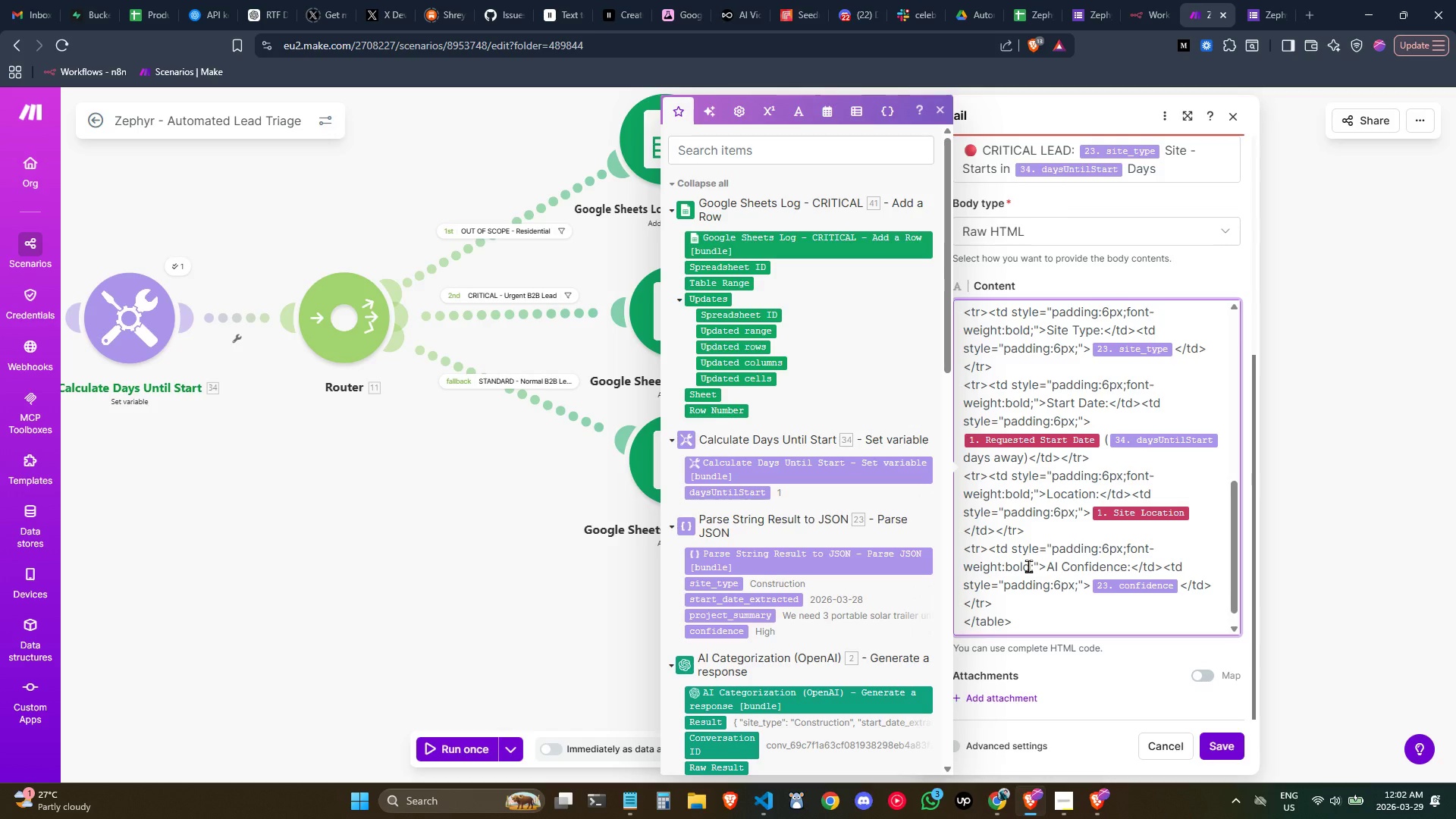 
type(<p style=")
key(Backspace)
type(c)
key(Backspace)
type("cp)
key(Backspace)
type(olor:#ccc)
key(Backspace)
 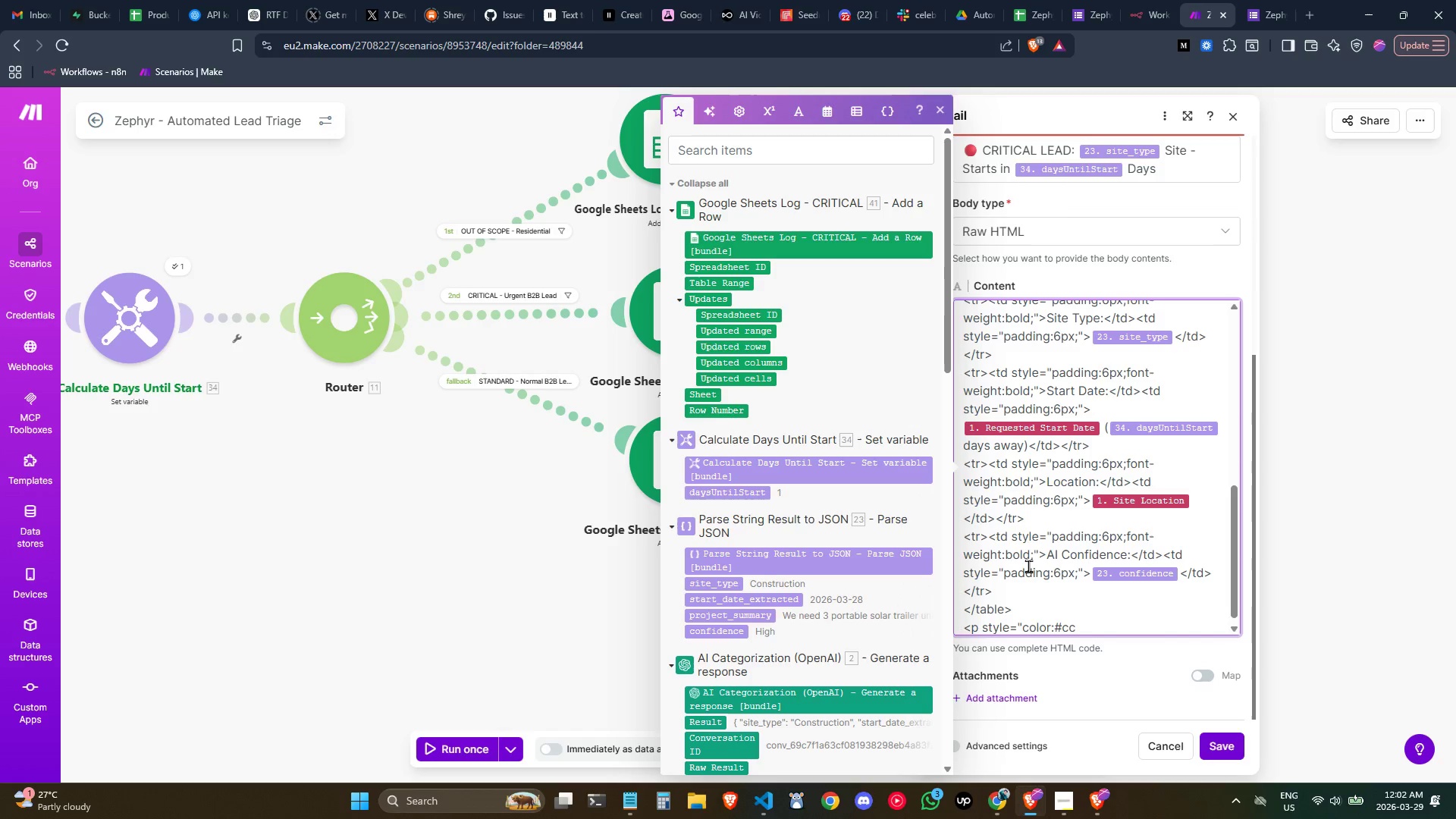 
type(0000;margin-top16px;)
 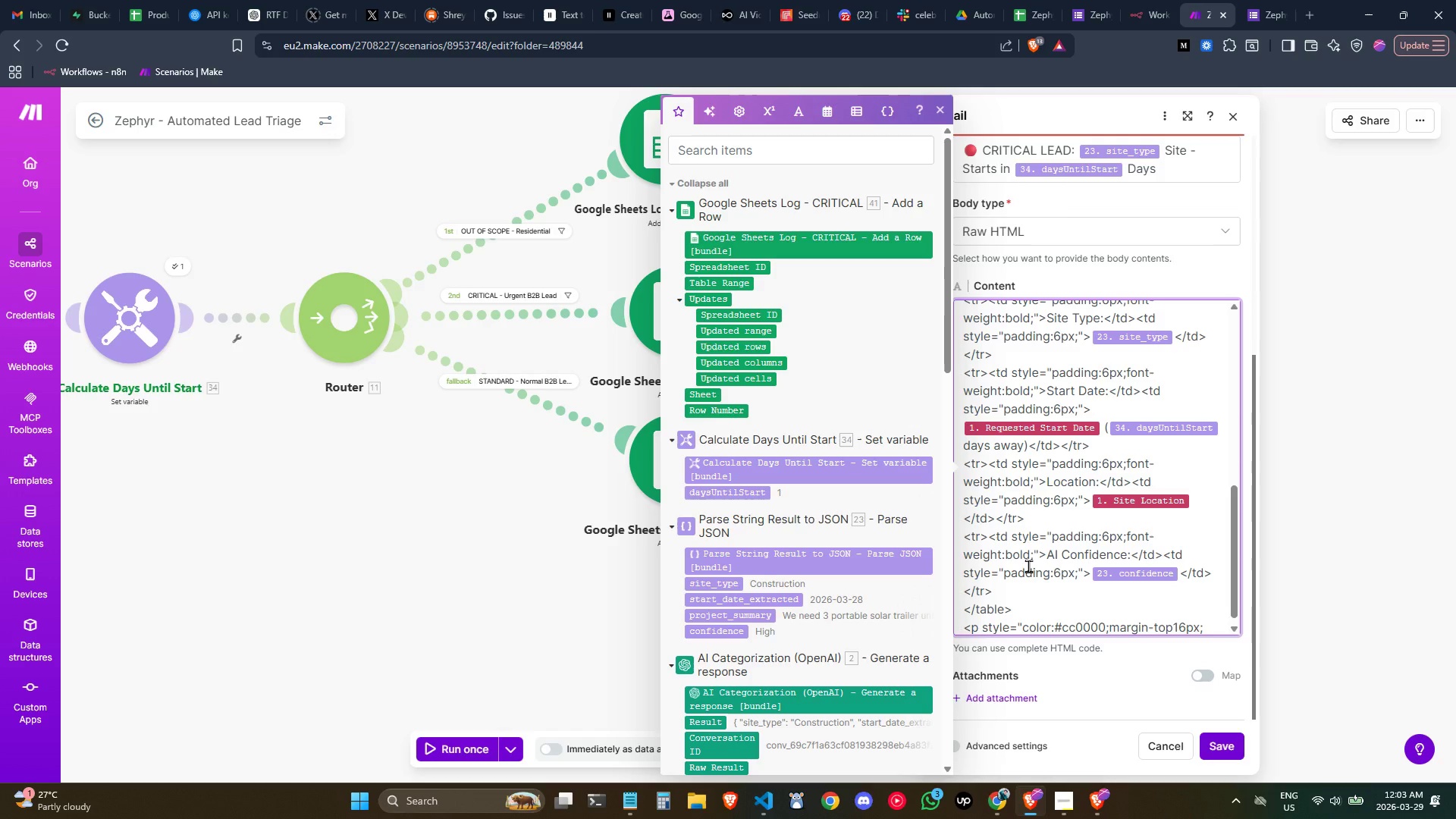 
key(ArrowLeft)
 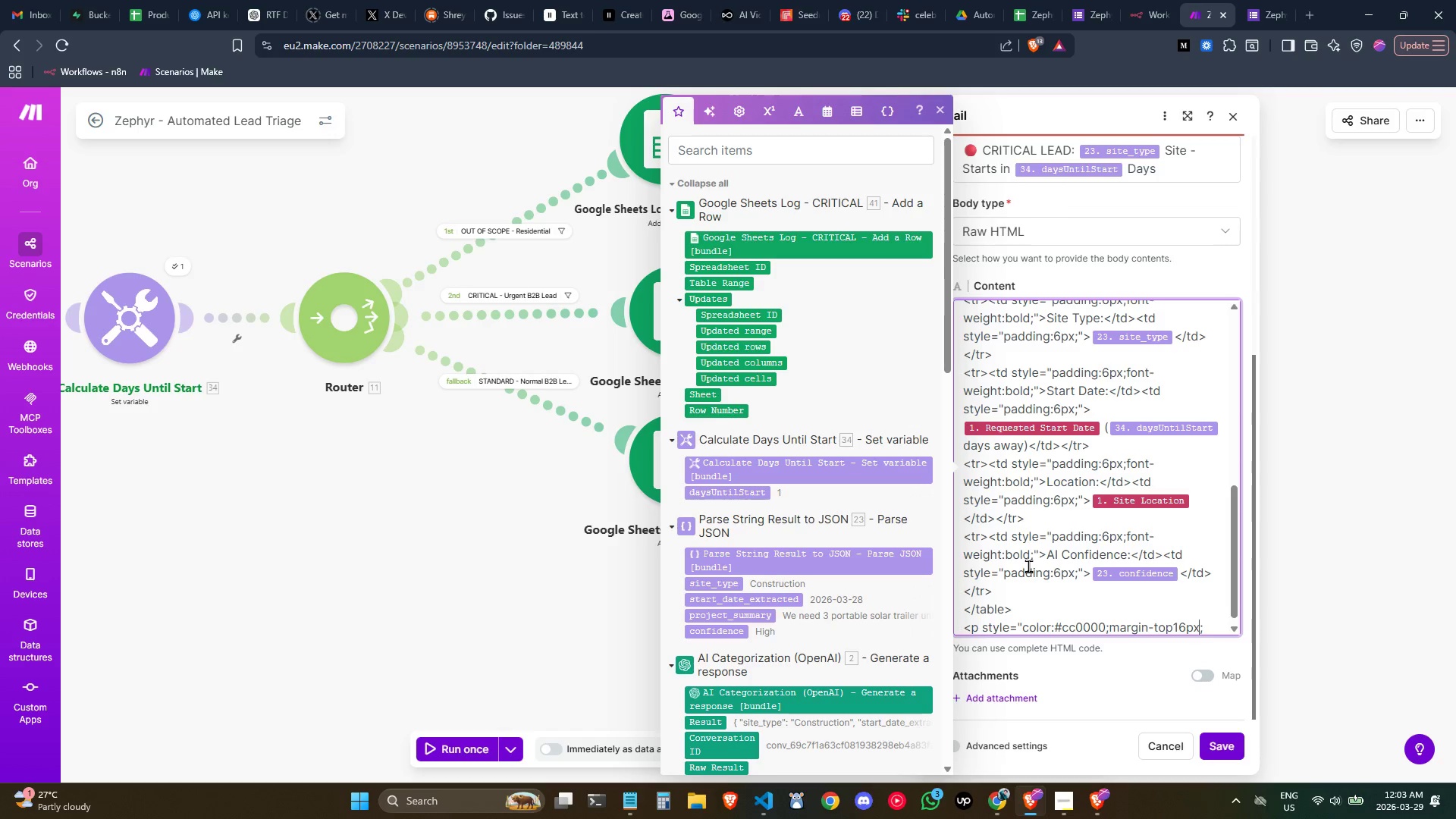 
key(ArrowLeft)
 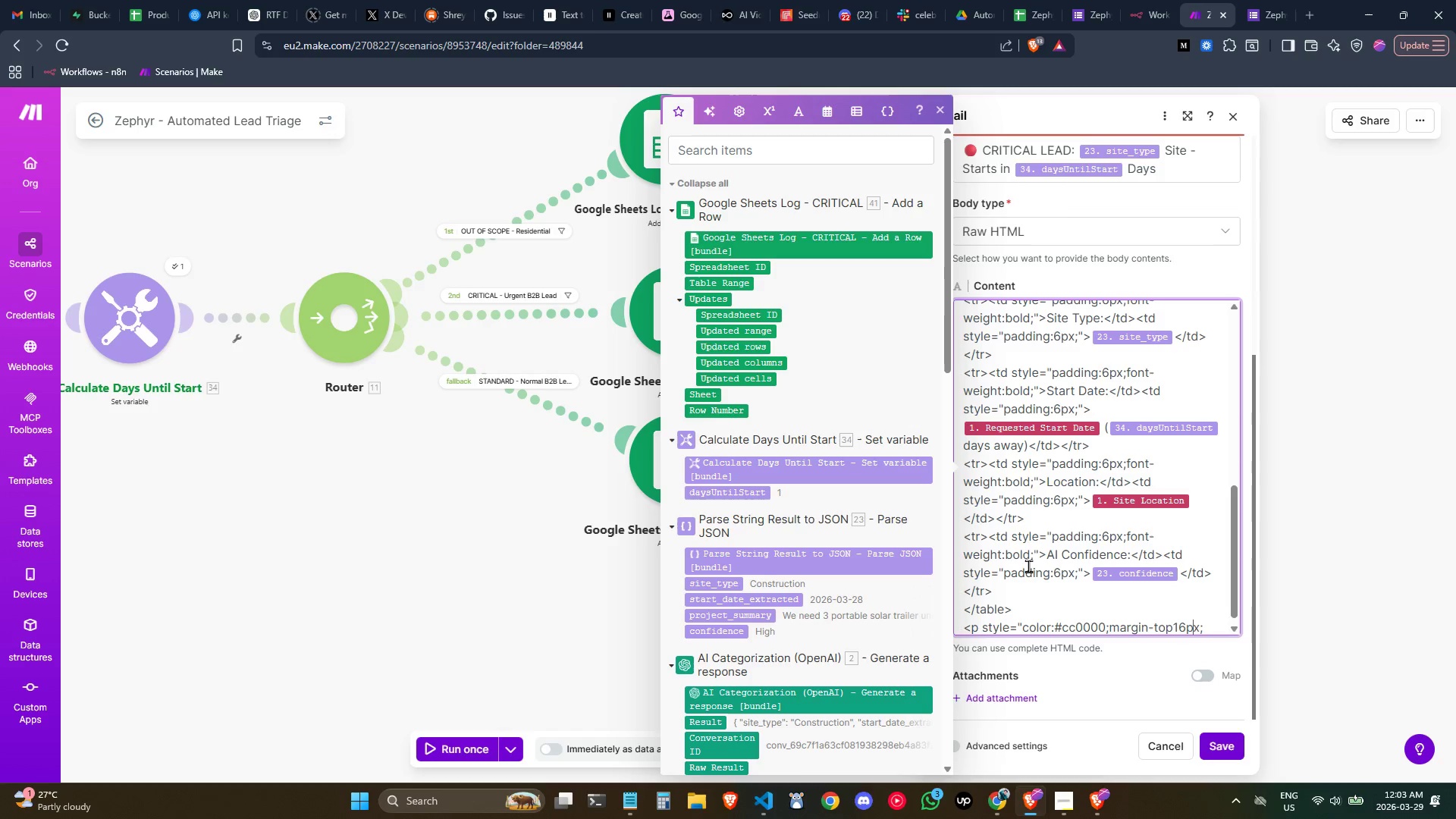 
key(ArrowLeft)
 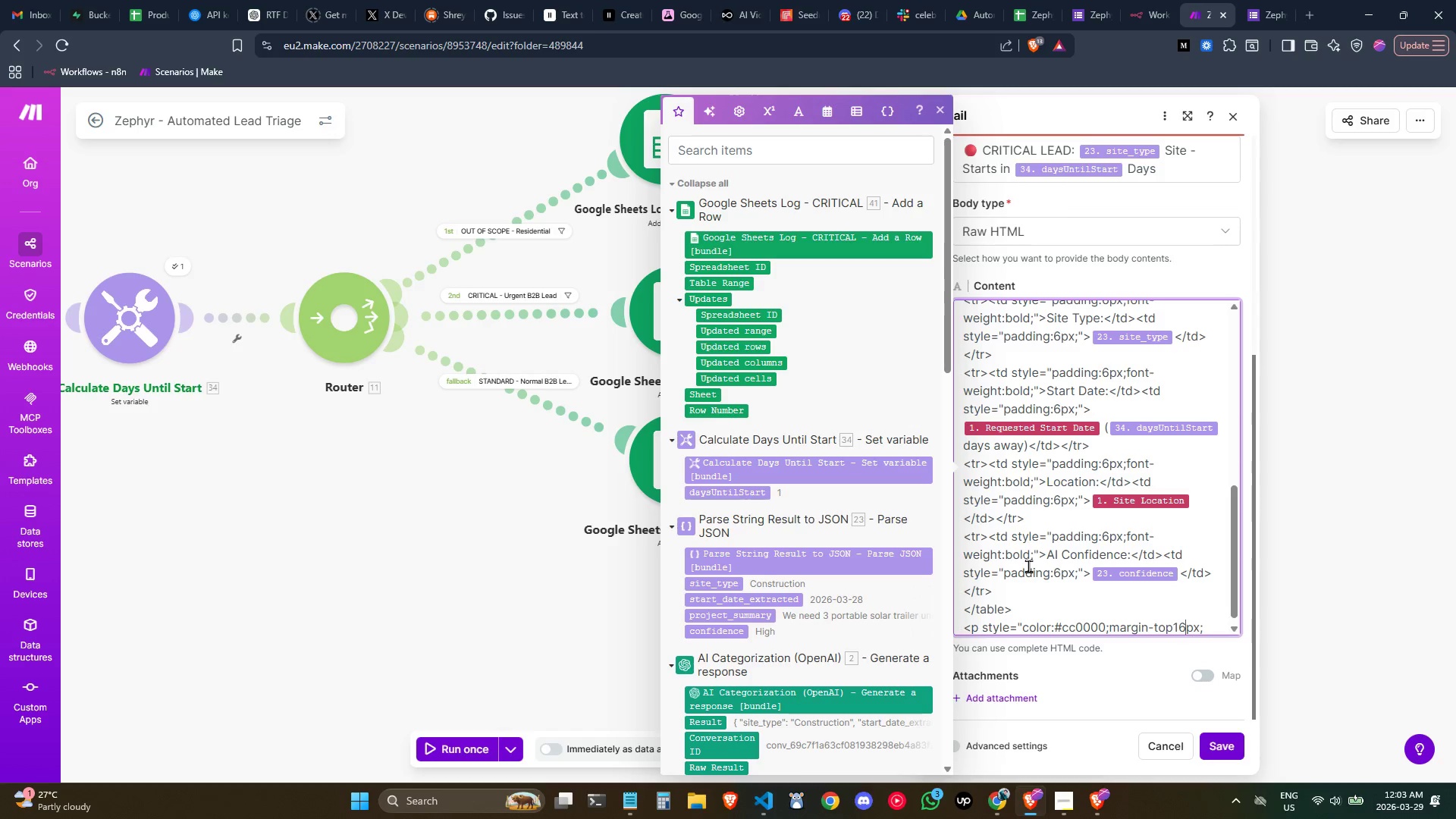 
key(ArrowLeft)
 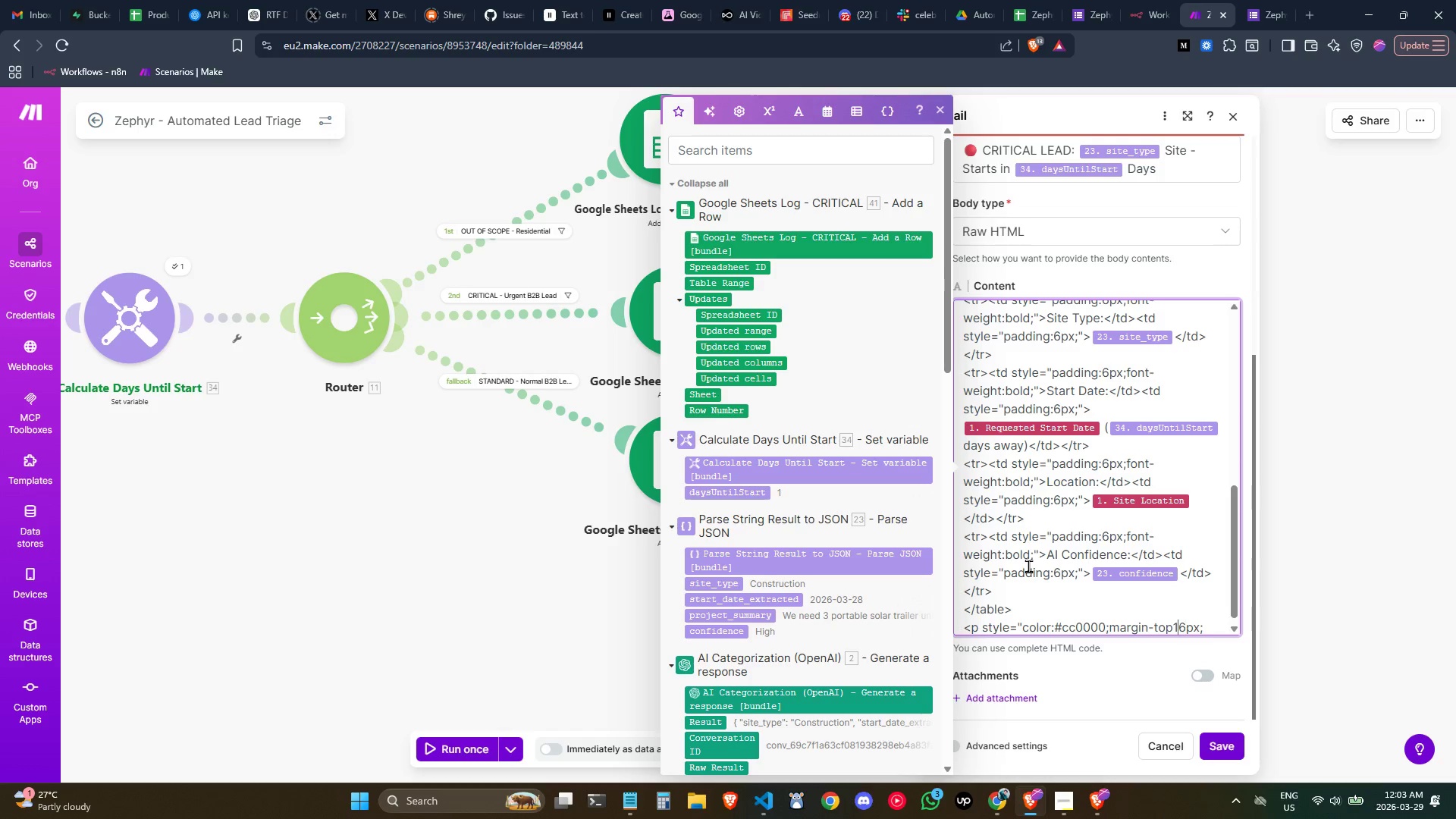 
key(ArrowLeft)
 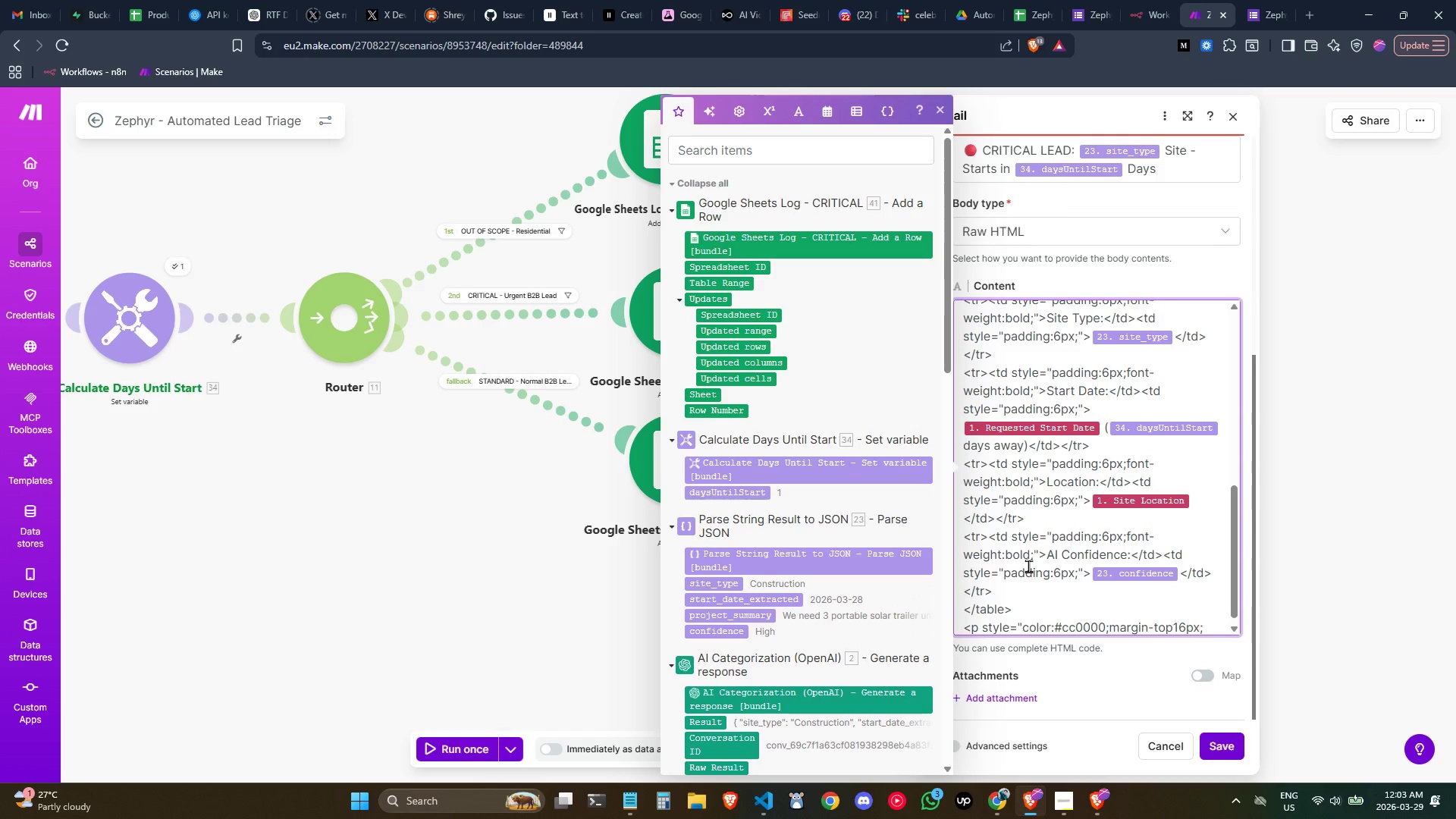 
key(Shift+ShiftLeft)
 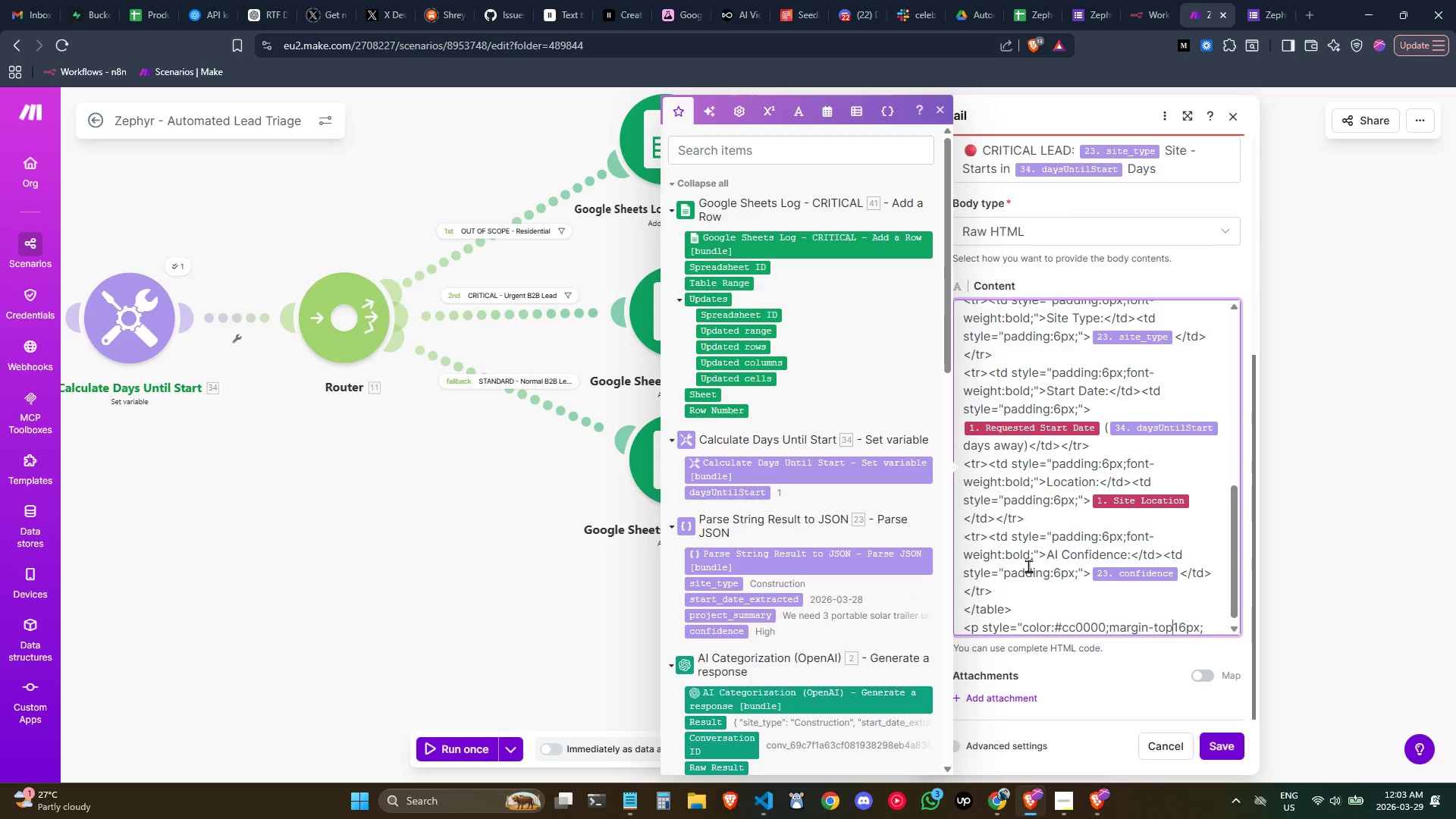 
key(Shift+Semicolon)
 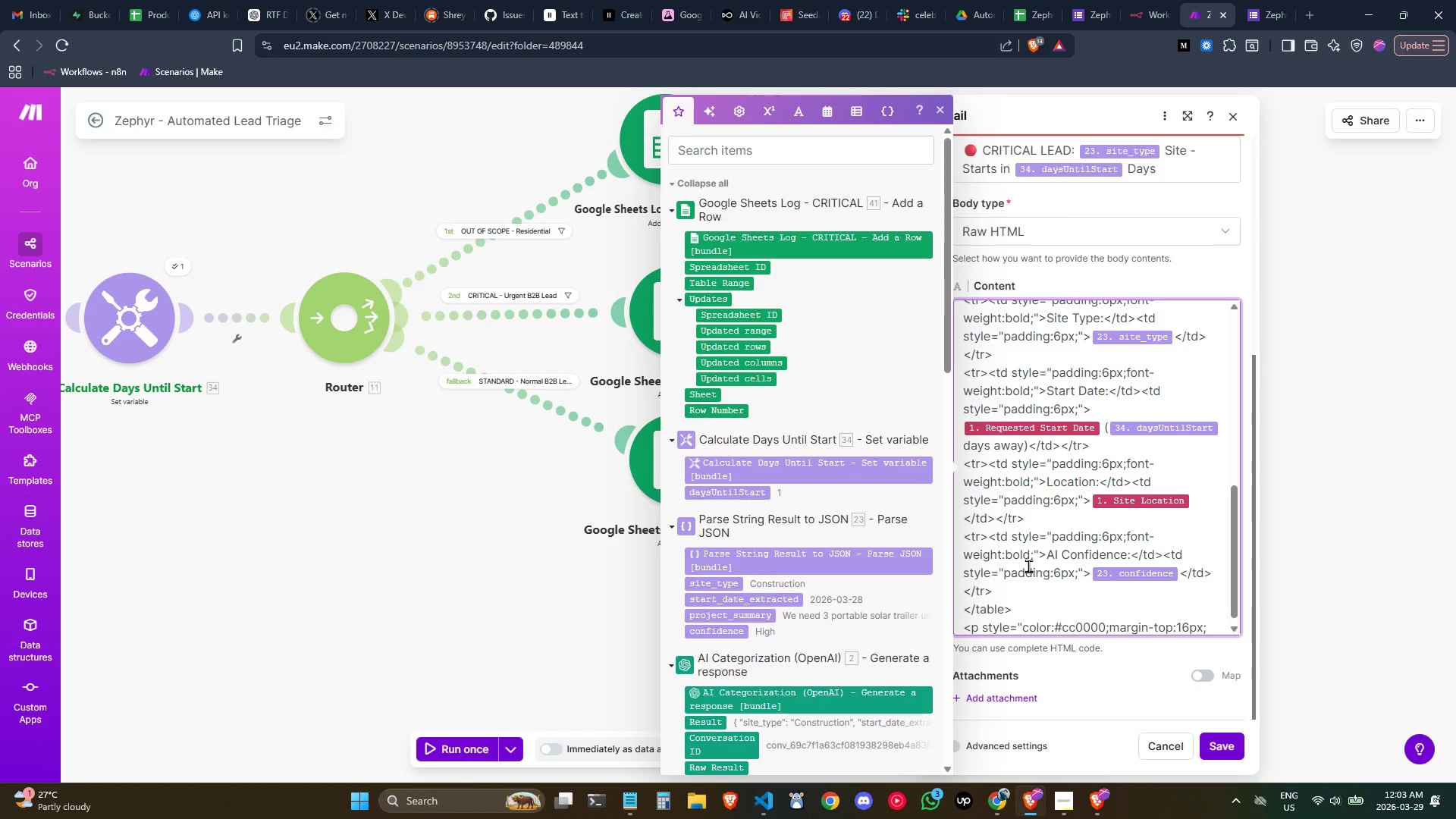 
wait(21.64)
 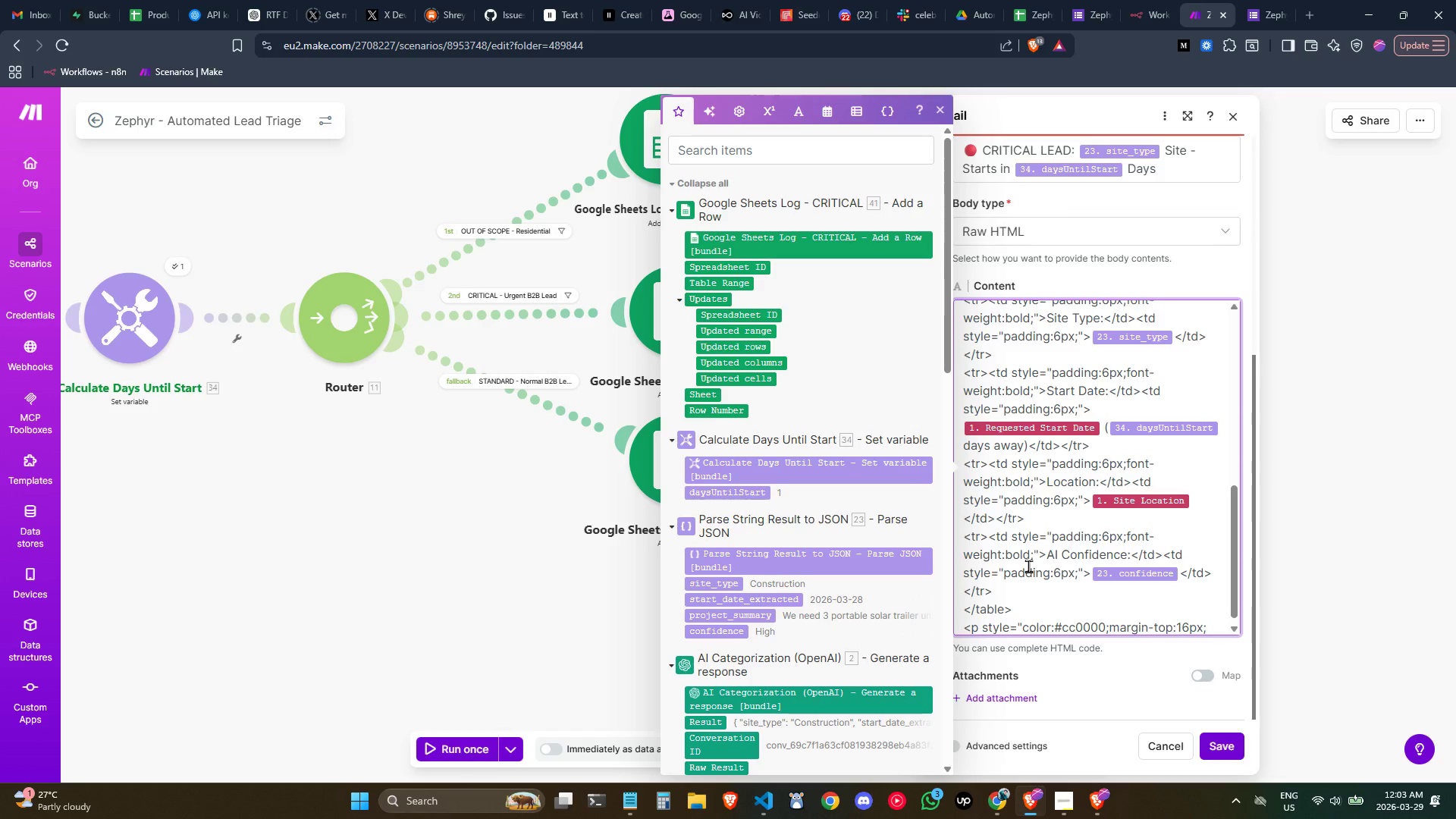 
key(ArrowRight)
 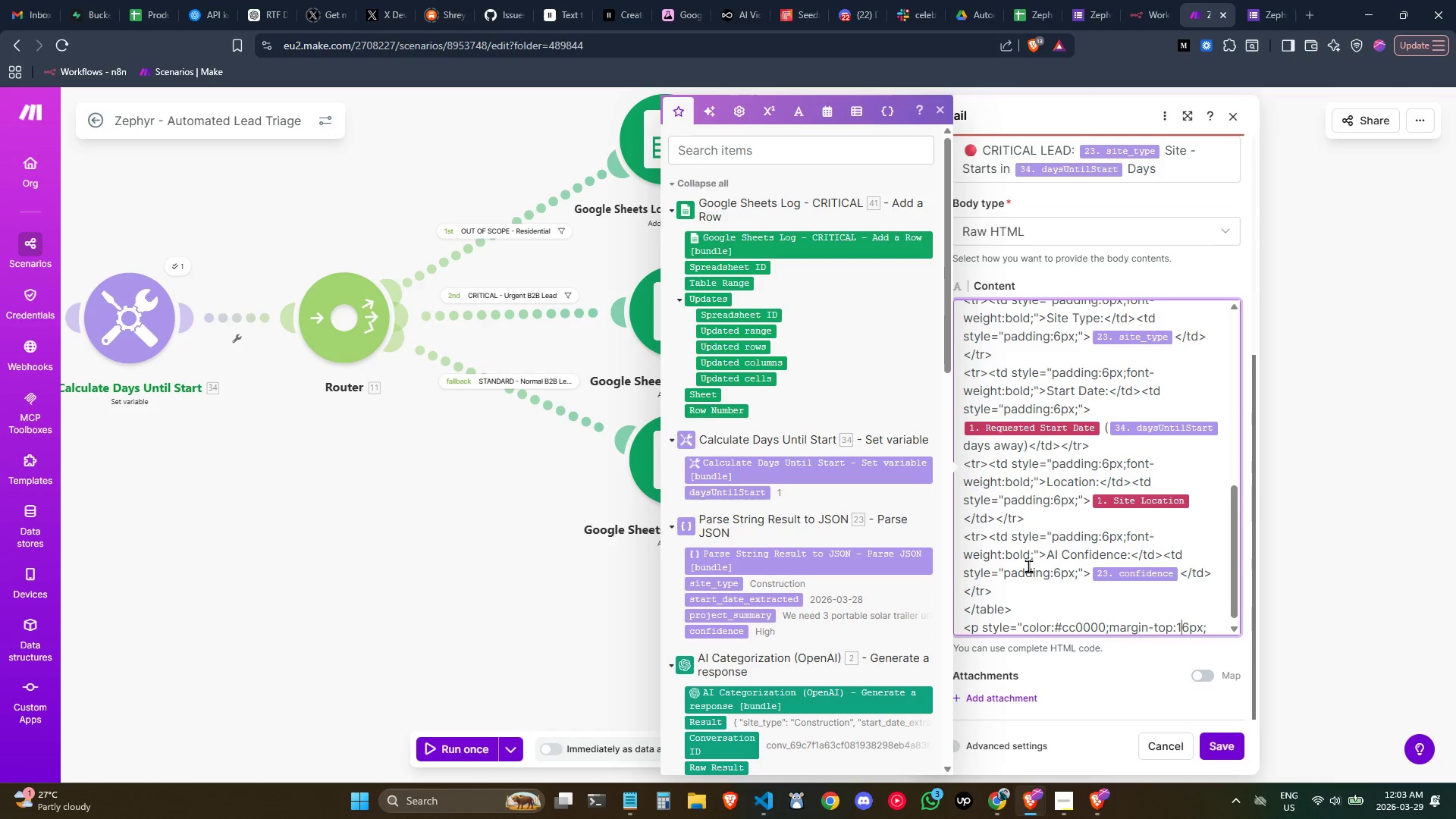 
key(ArrowRight)
 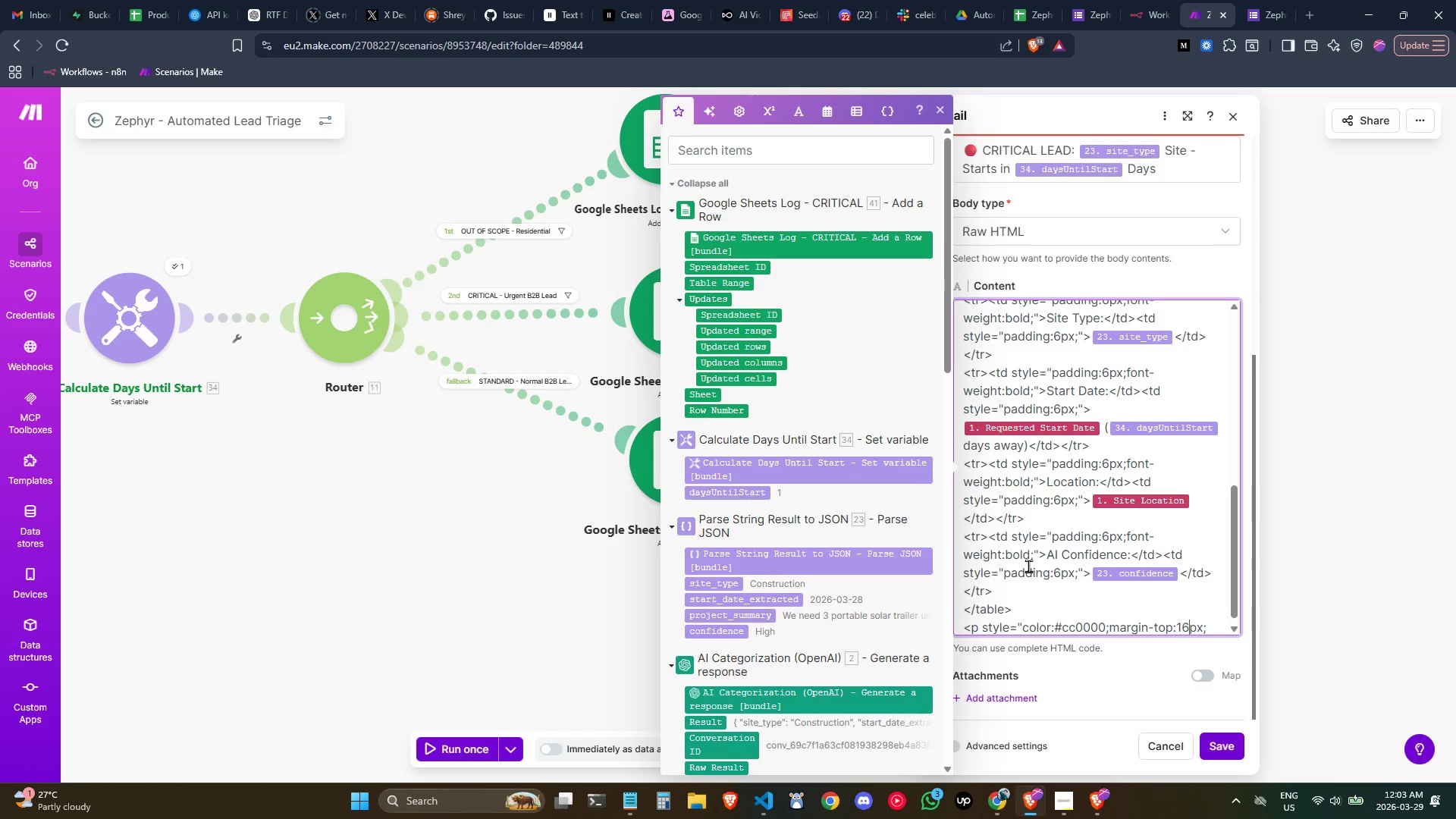 
key(ArrowRight)
 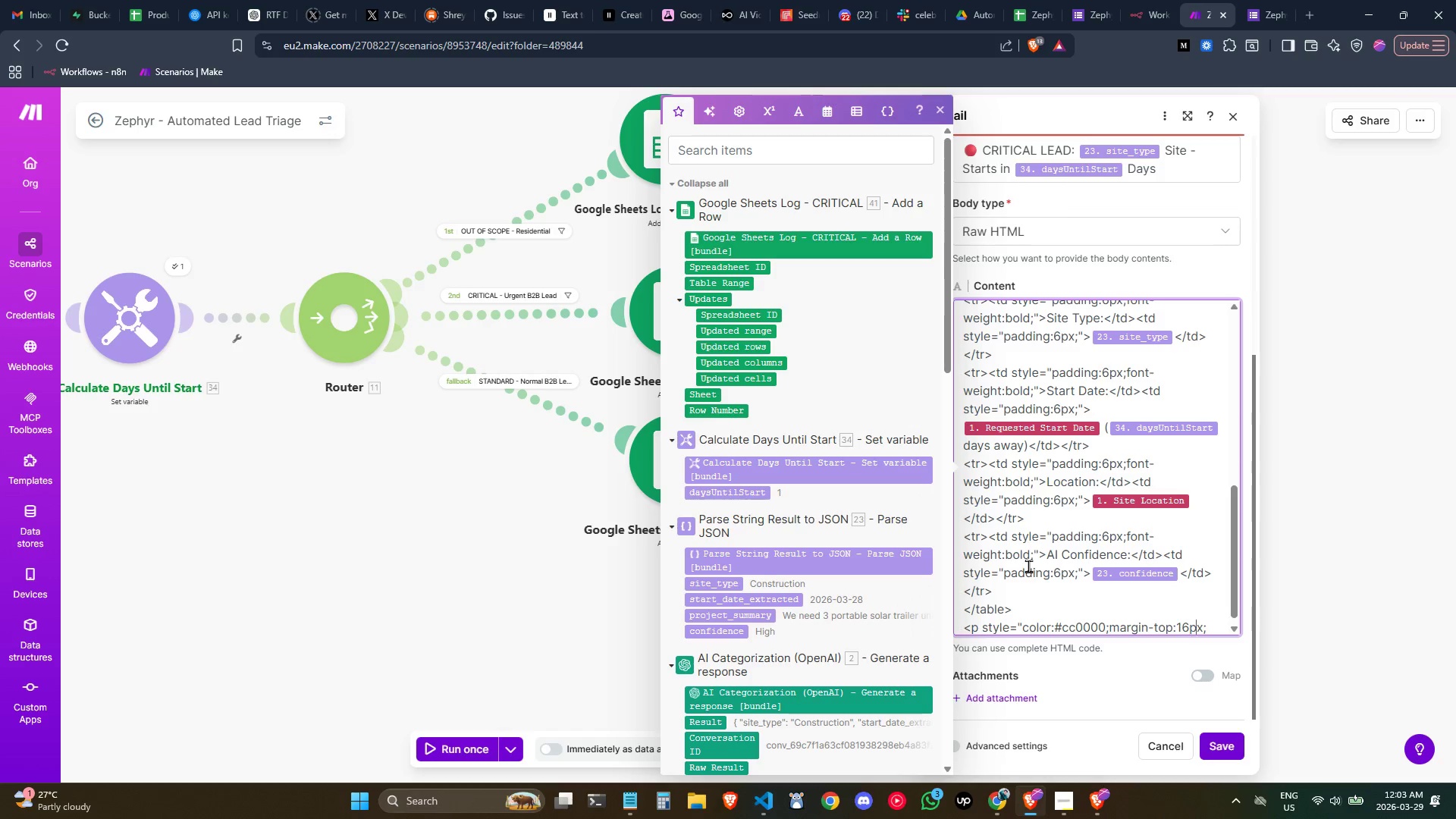 
key(ArrowRight)
 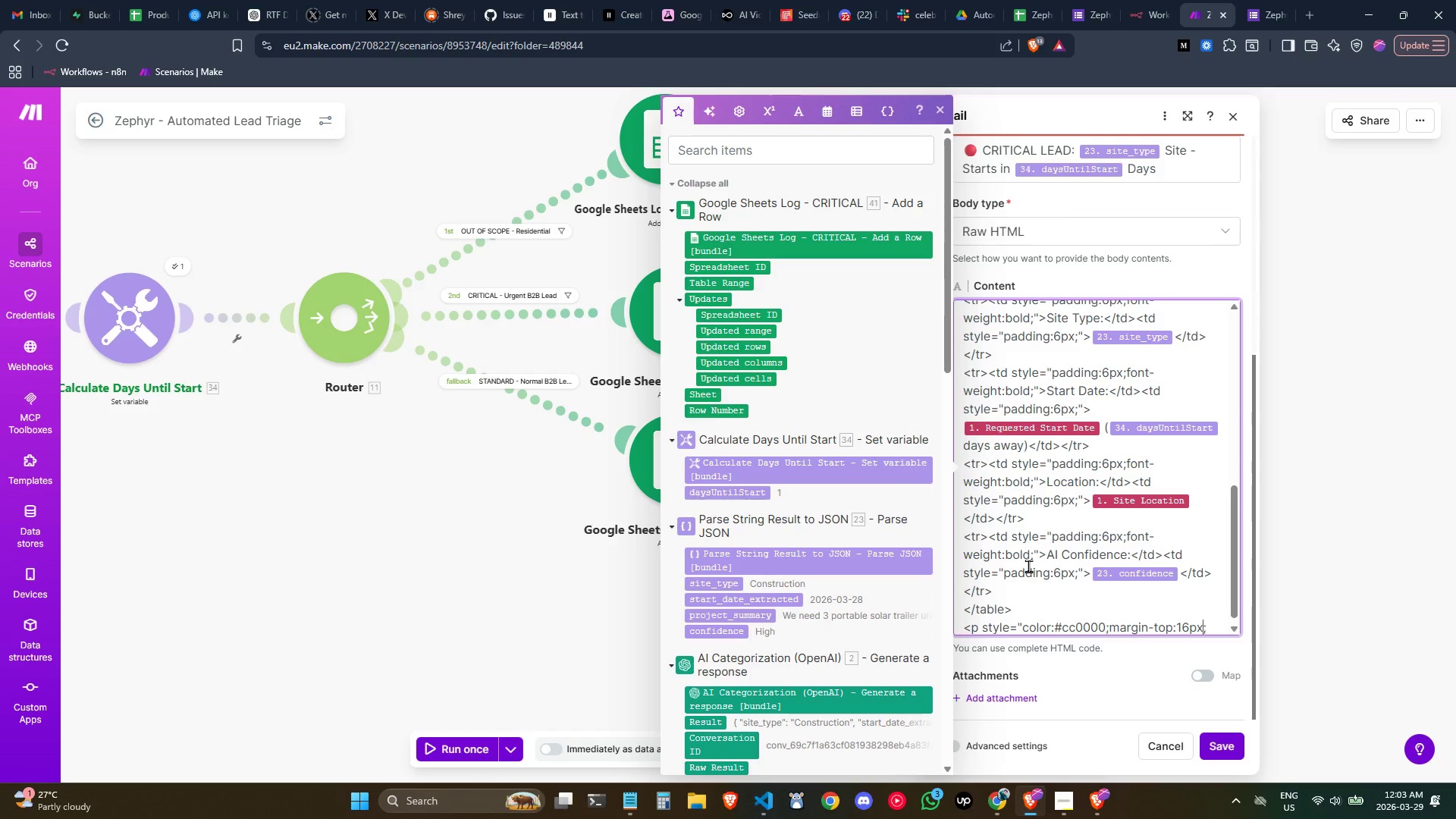 
key(ArrowRight)
 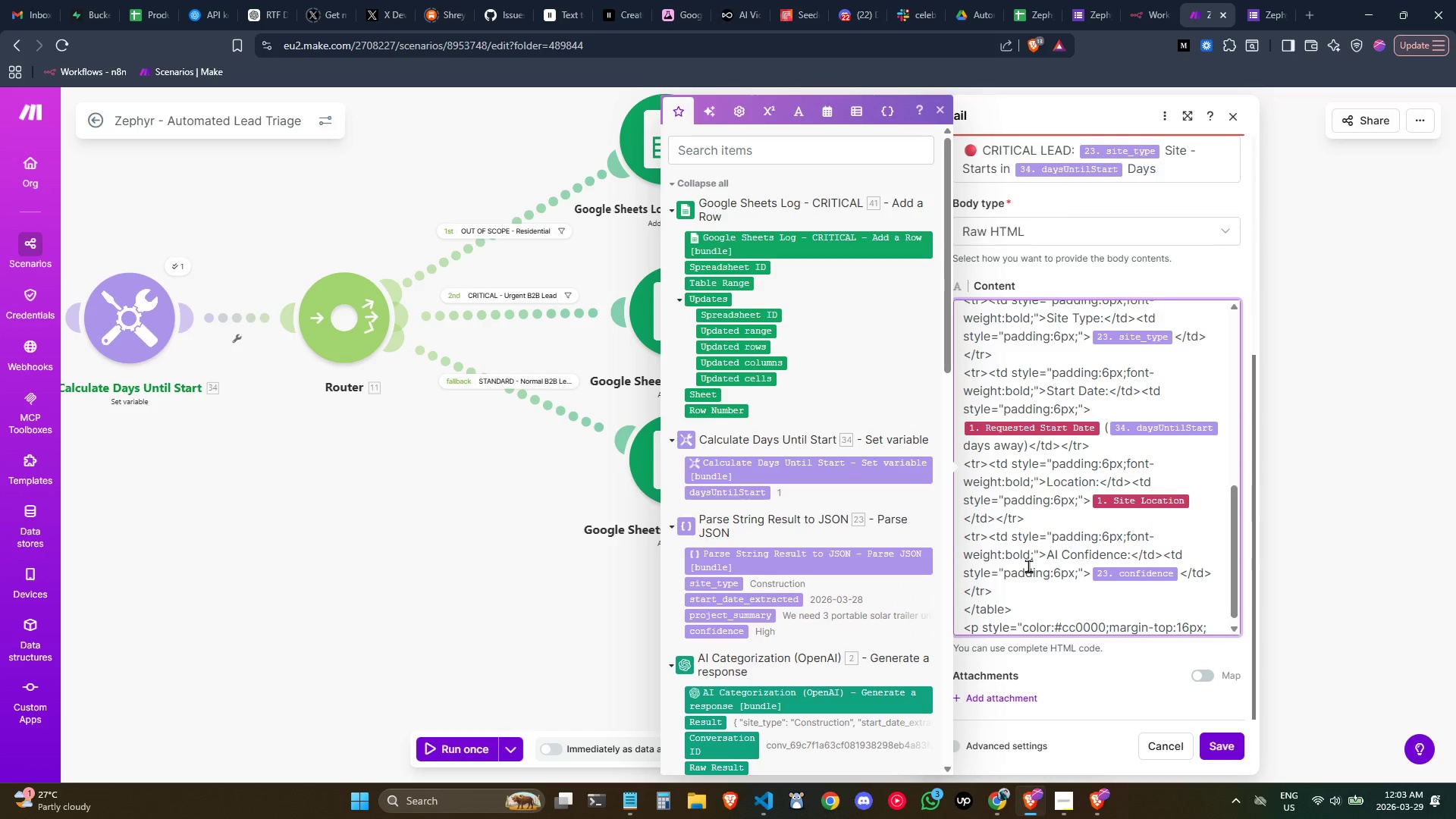 
key(Shift+Quote)
 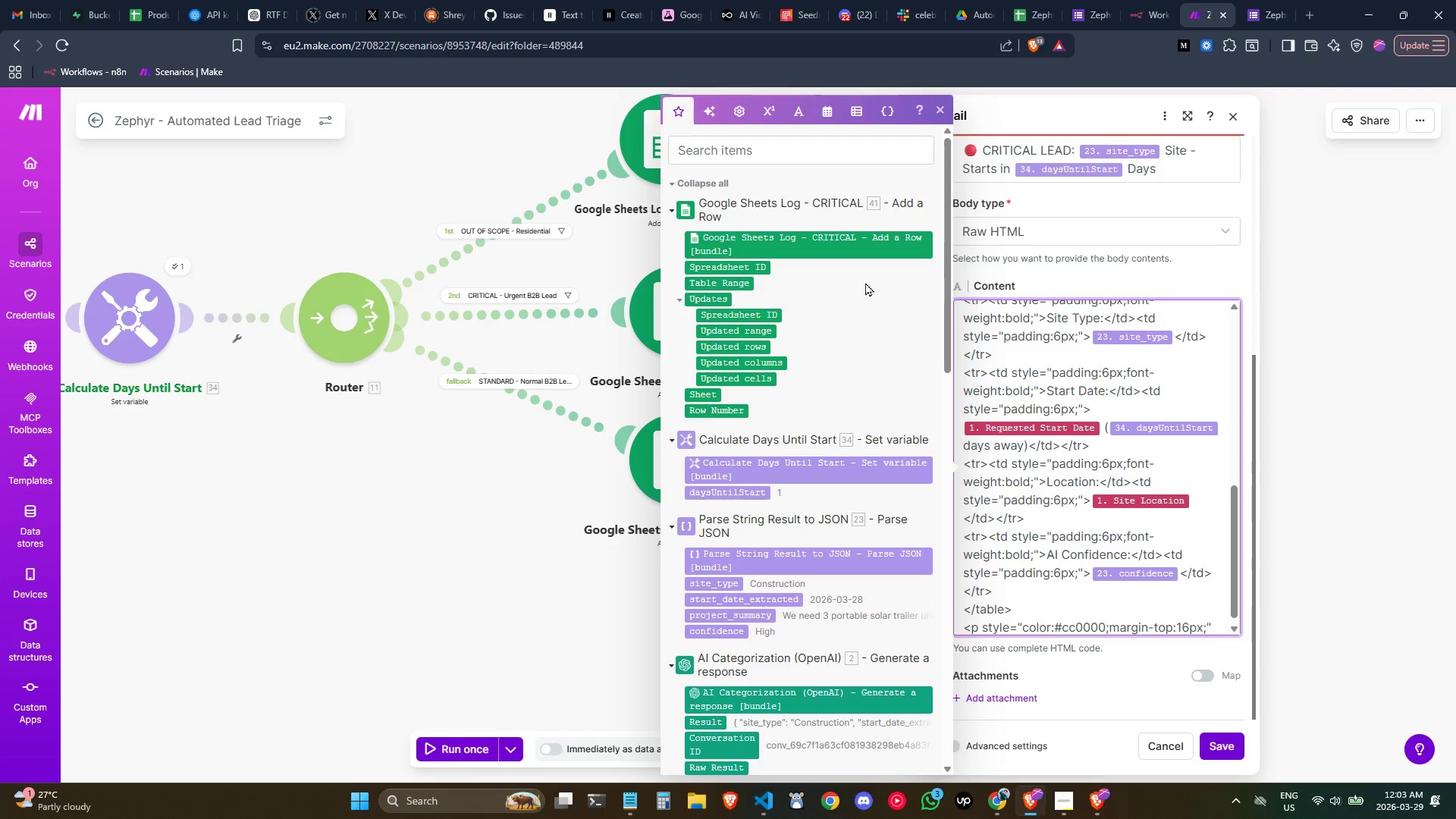 
scroll: coordinate [915, 283], scroll_direction: down, amount: 2.0
 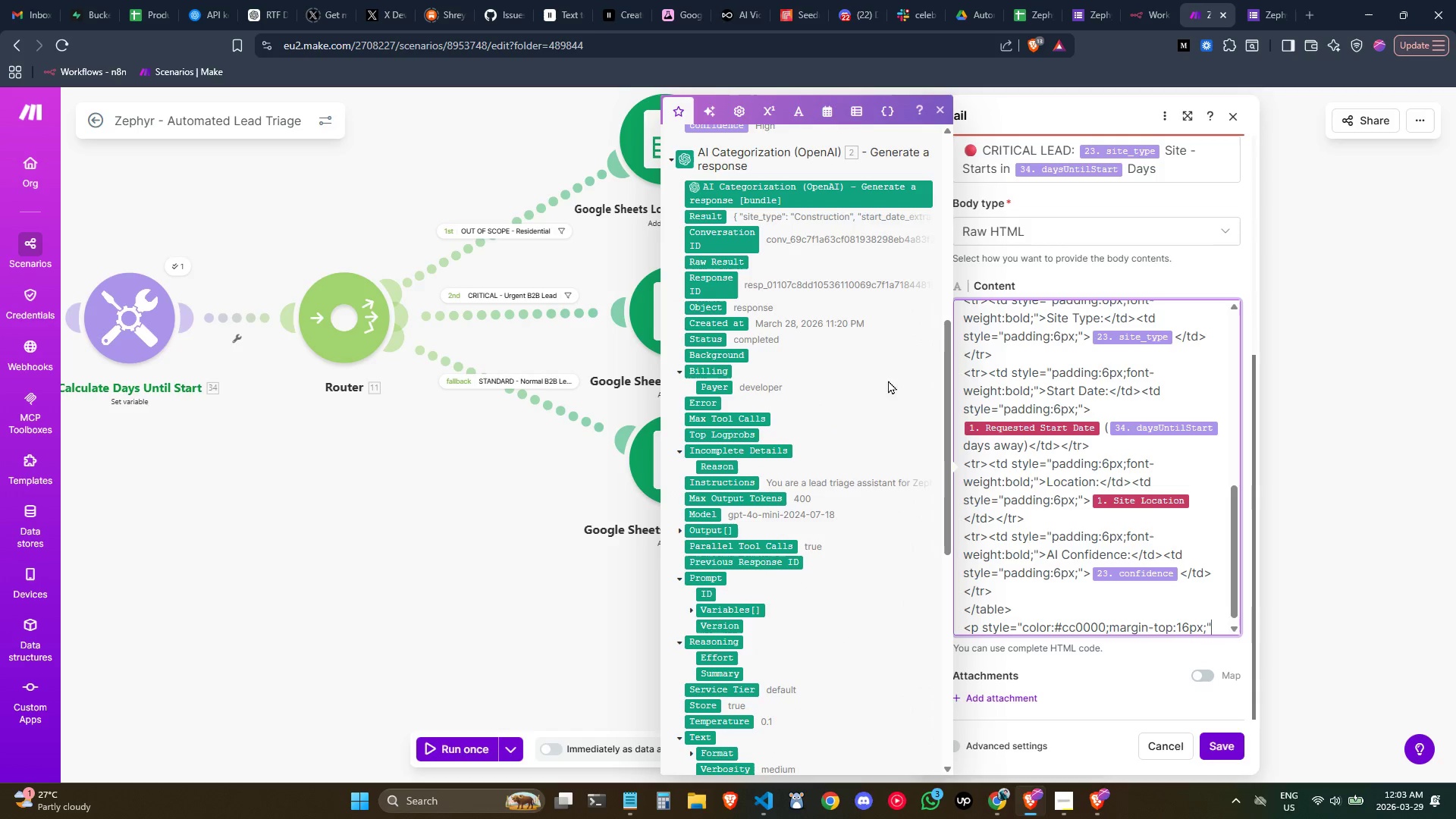 
scroll: coordinate [1110, 442], scroll_direction: up, amount: 2.0
 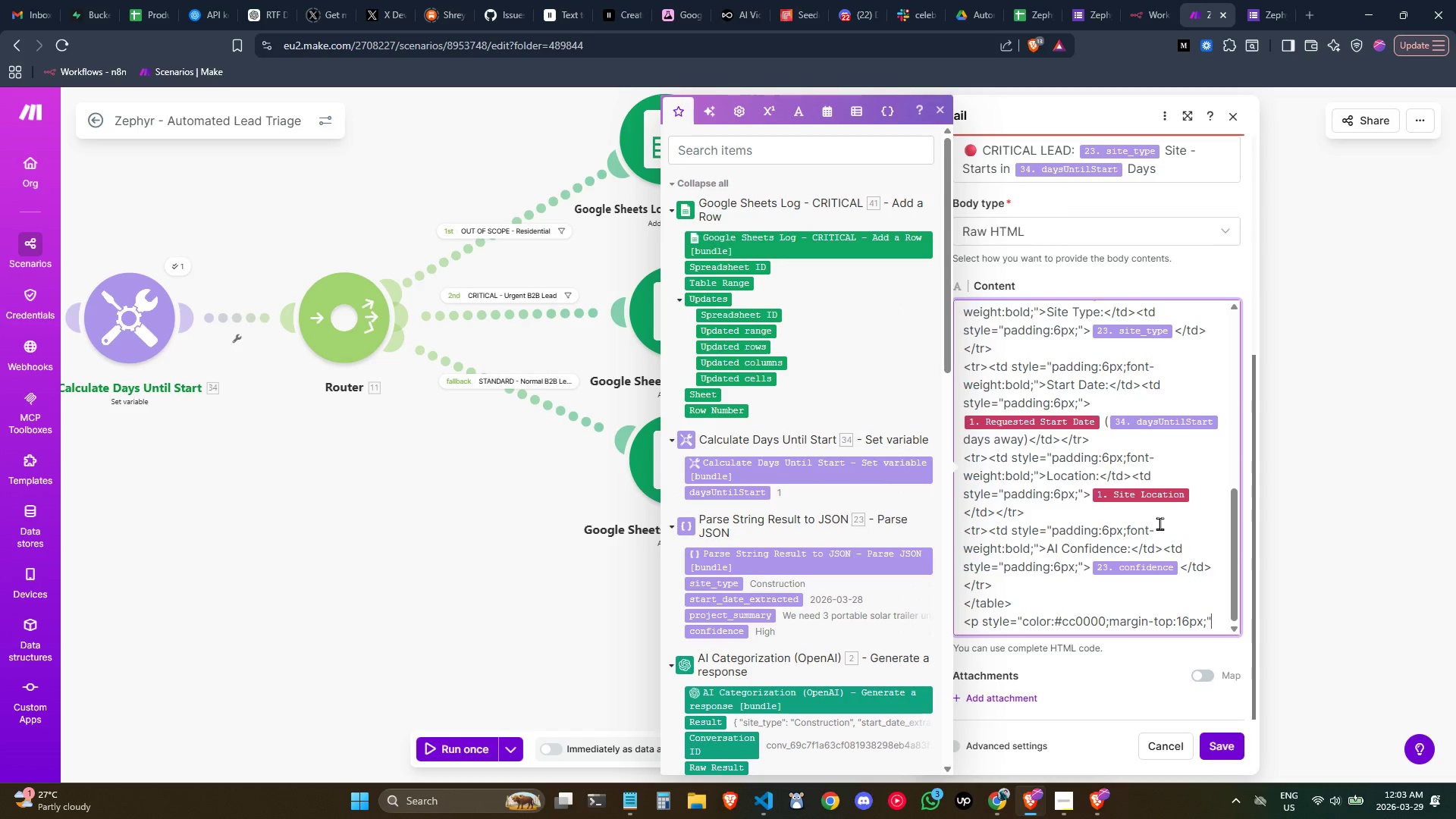 
type(><strong>)
 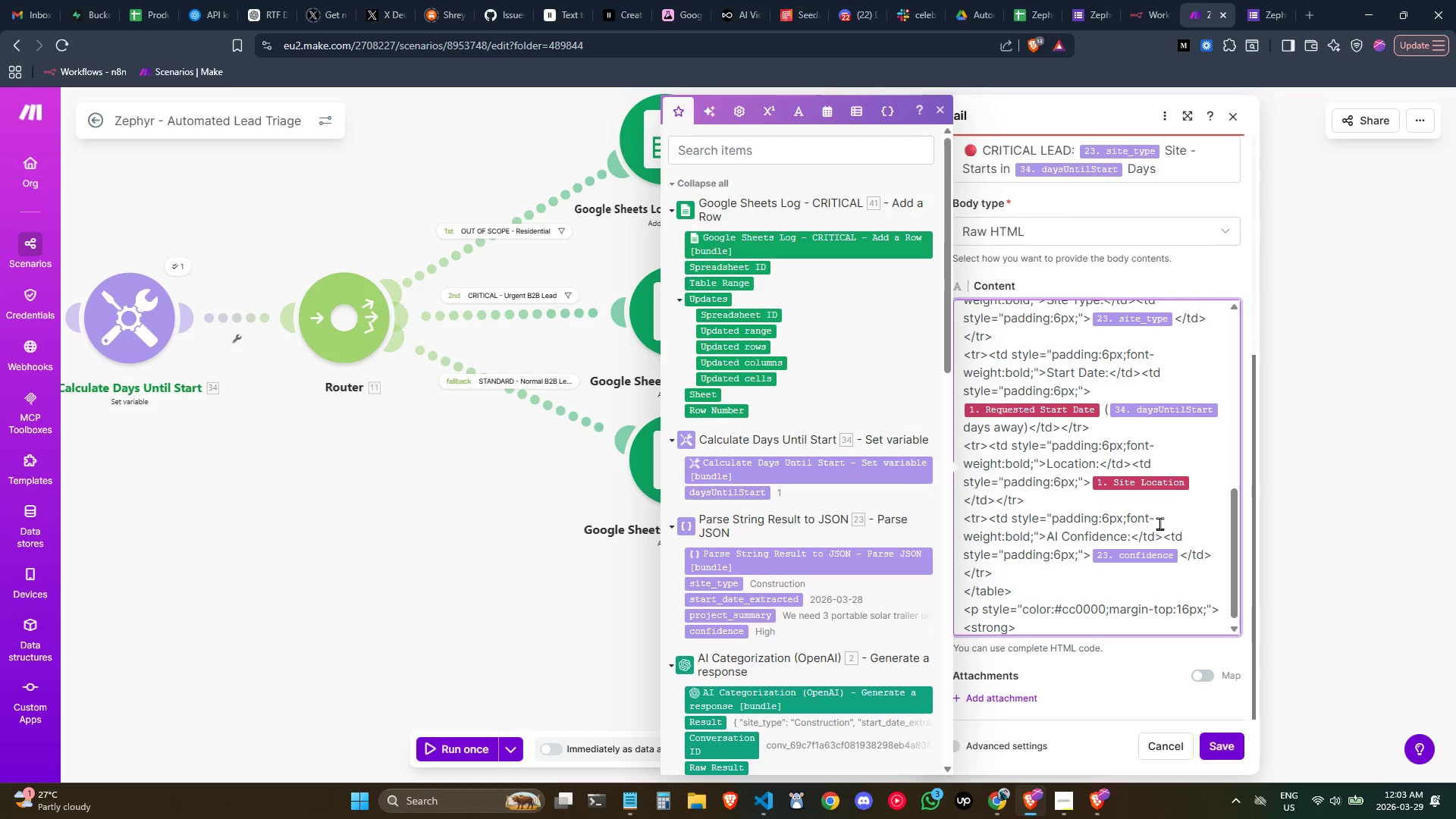 
key(Meta+Period)
 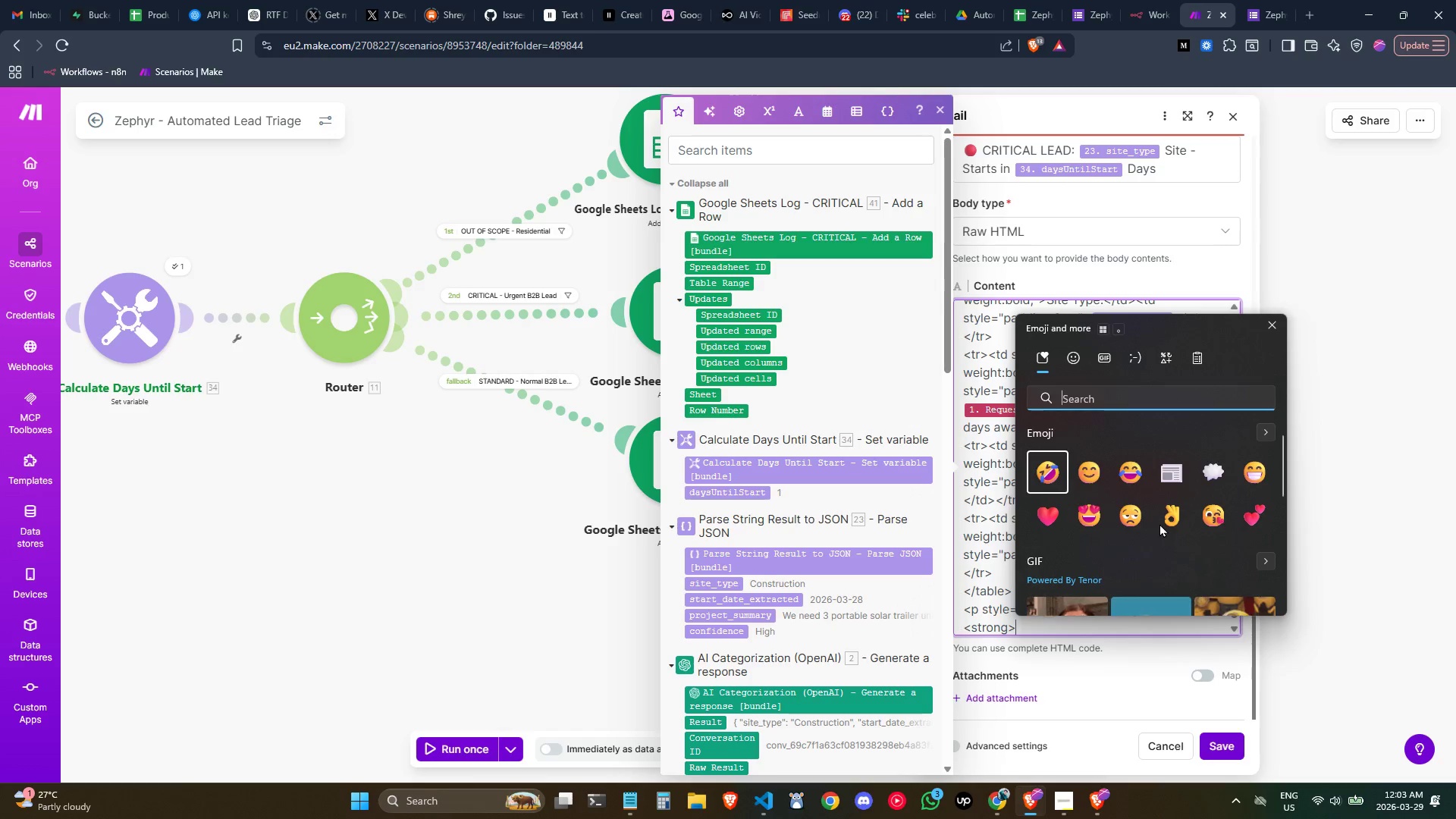 
type(clock)
 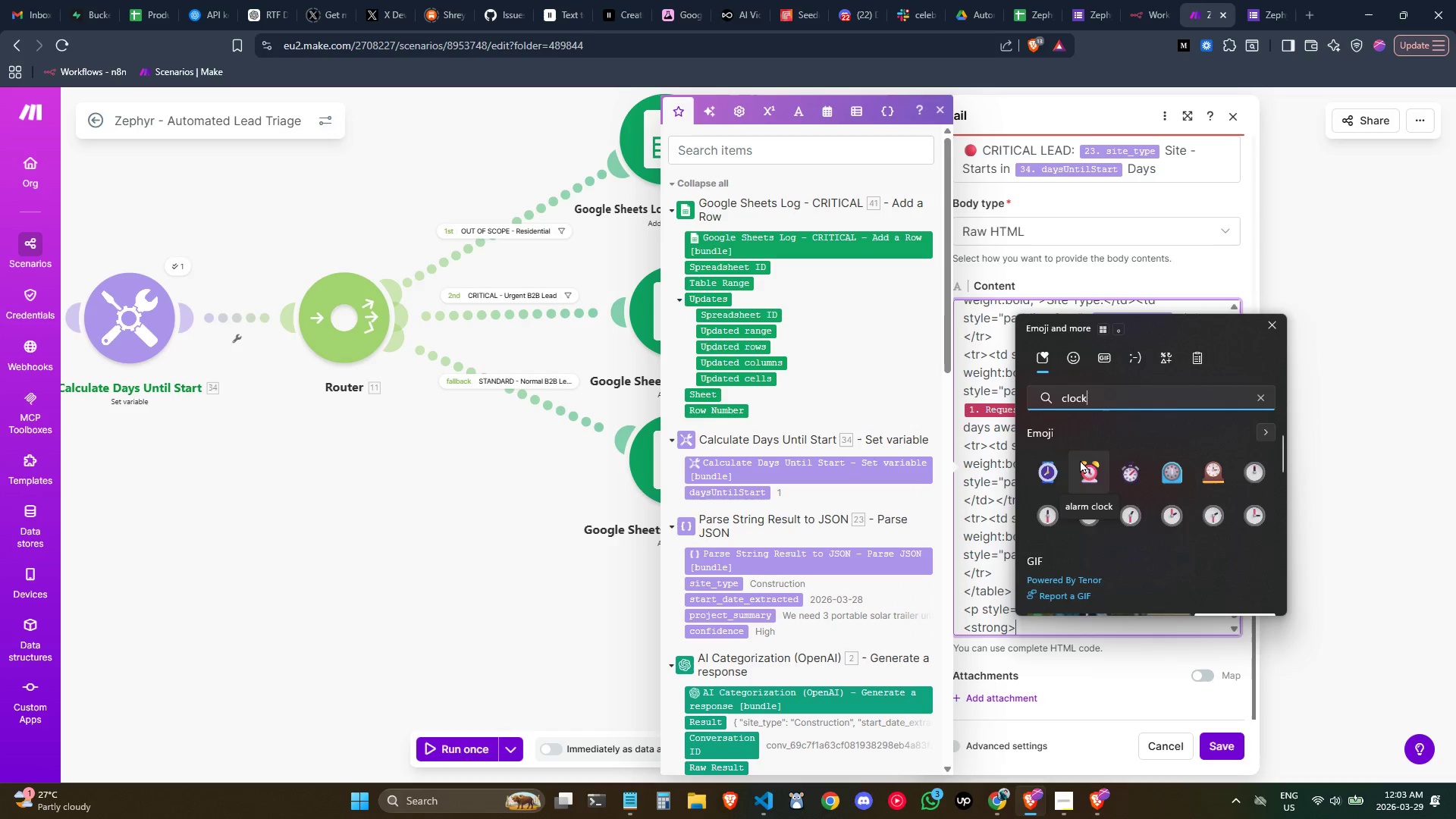 
left_click([1080, 460])
 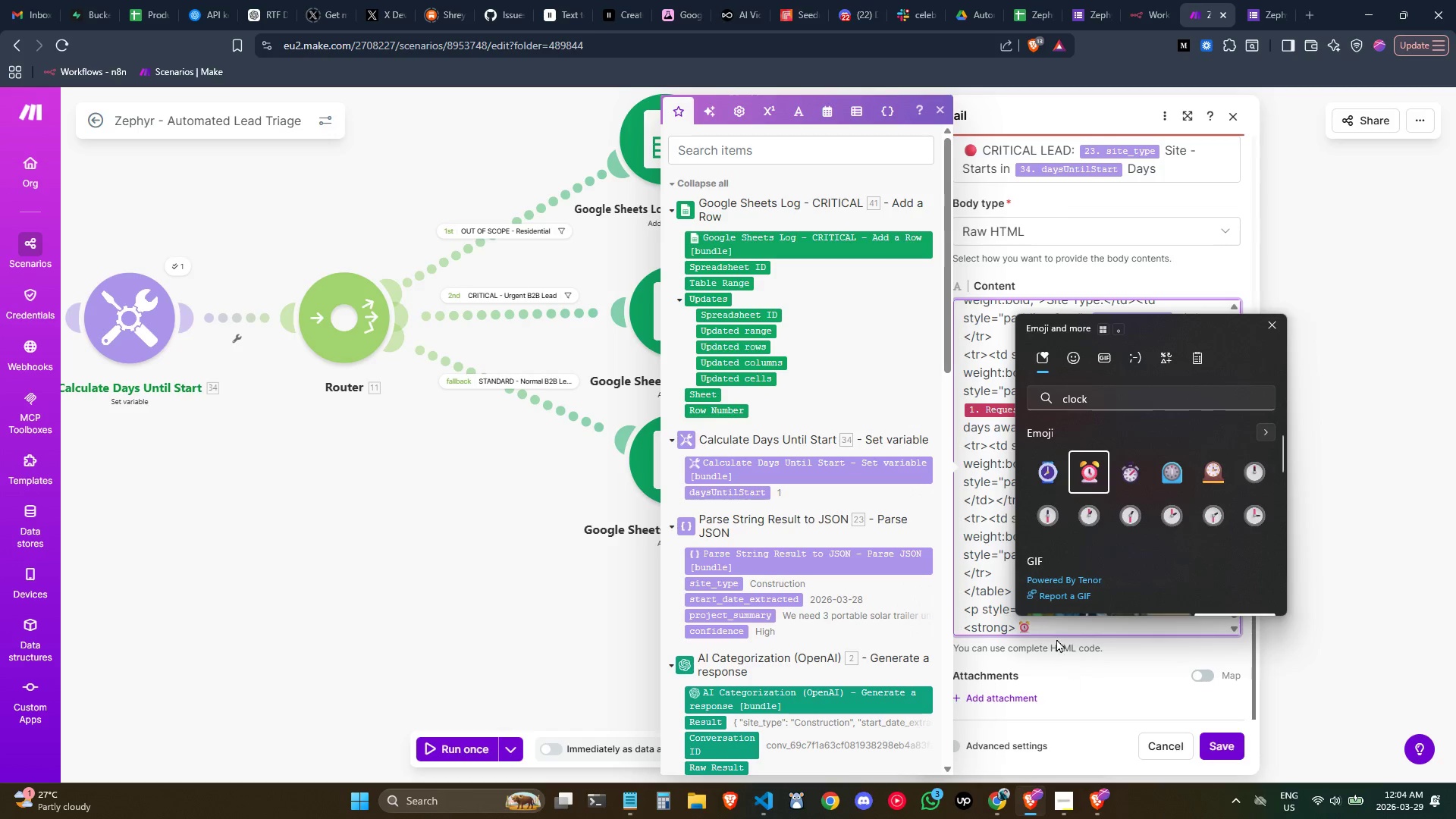 
left_click([1056, 629])
 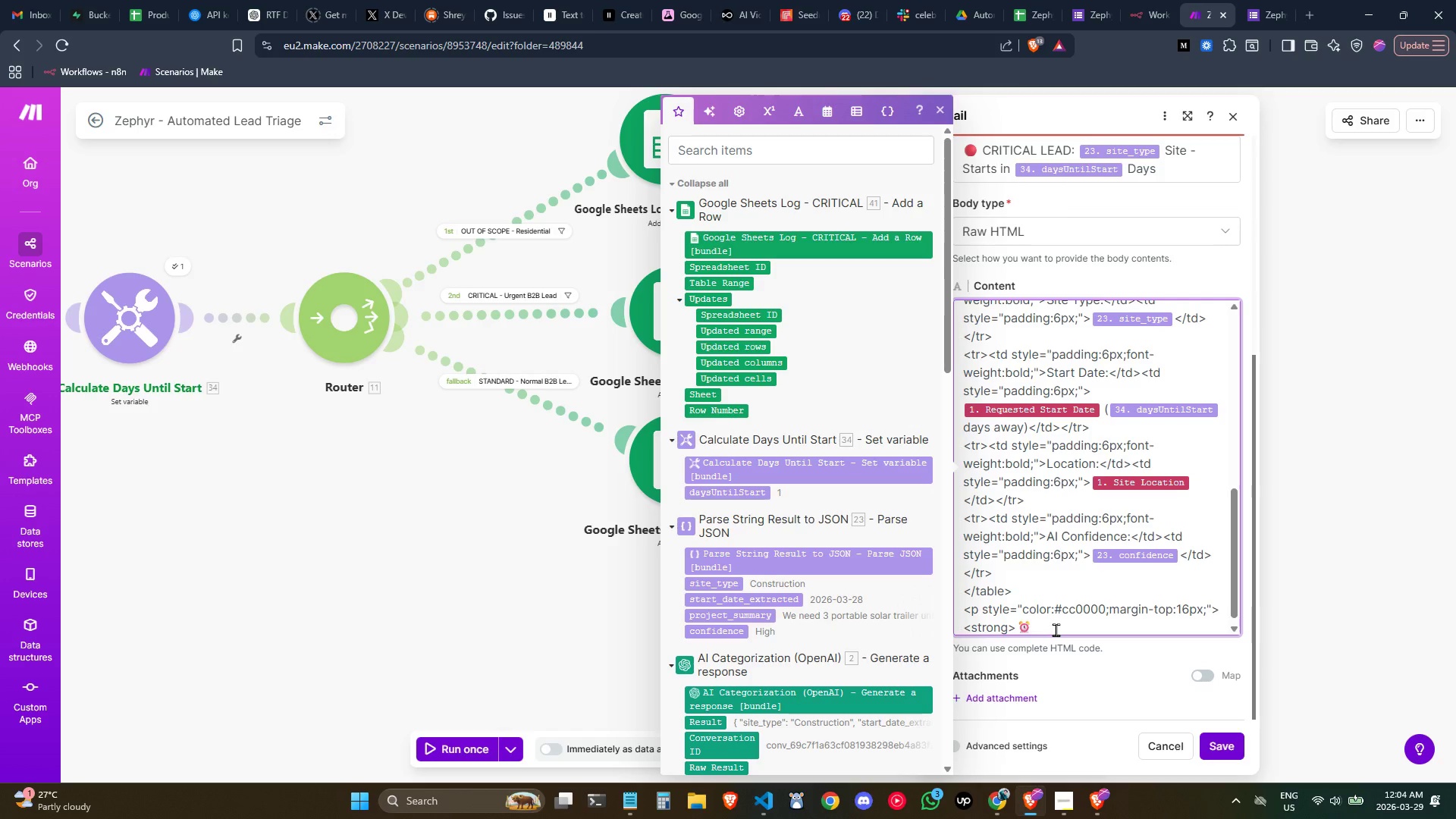 
type( Aci)
key(Backspace)
type(tion Required)
 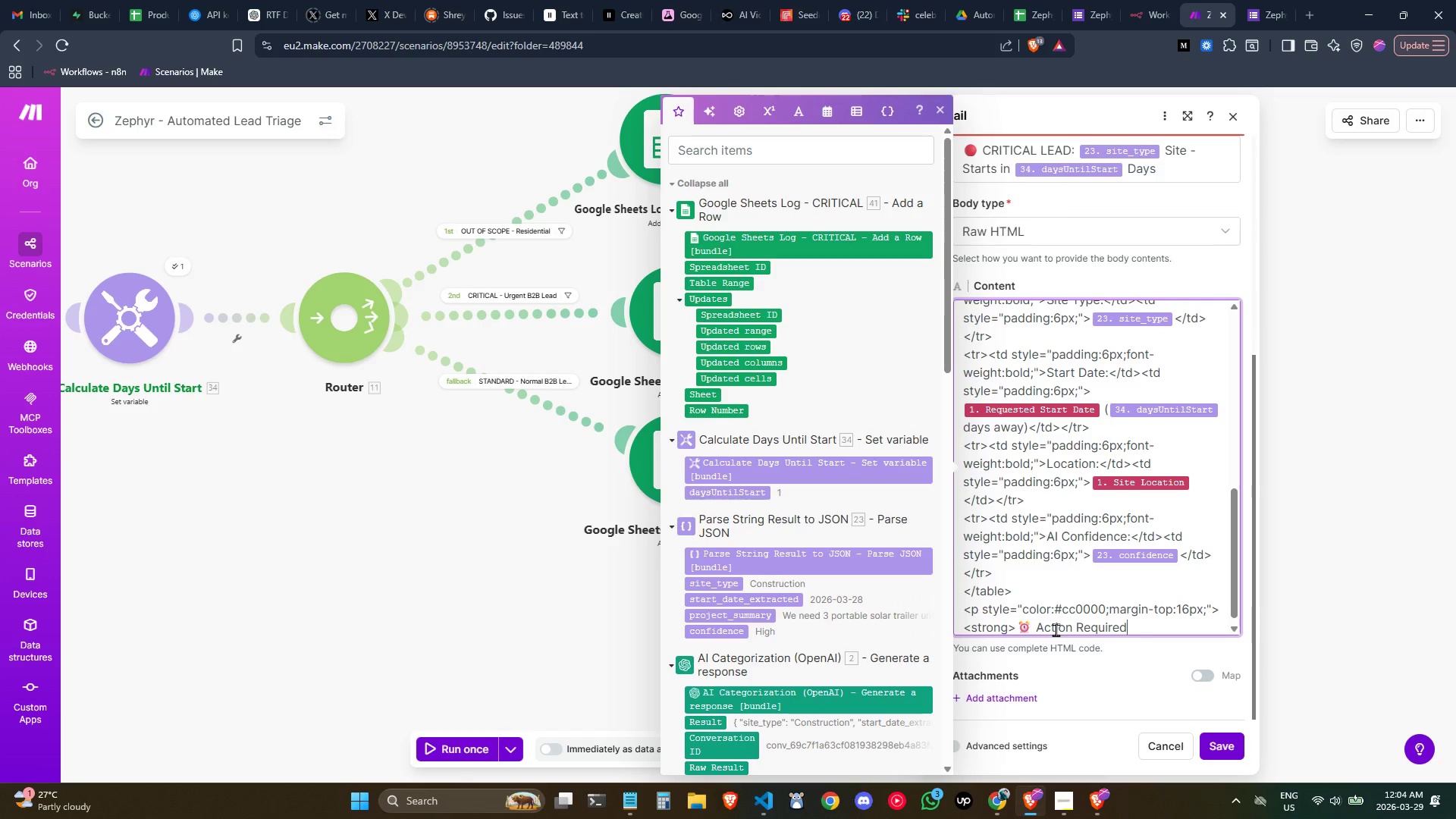 
type(: Contact this lead today to secure)
 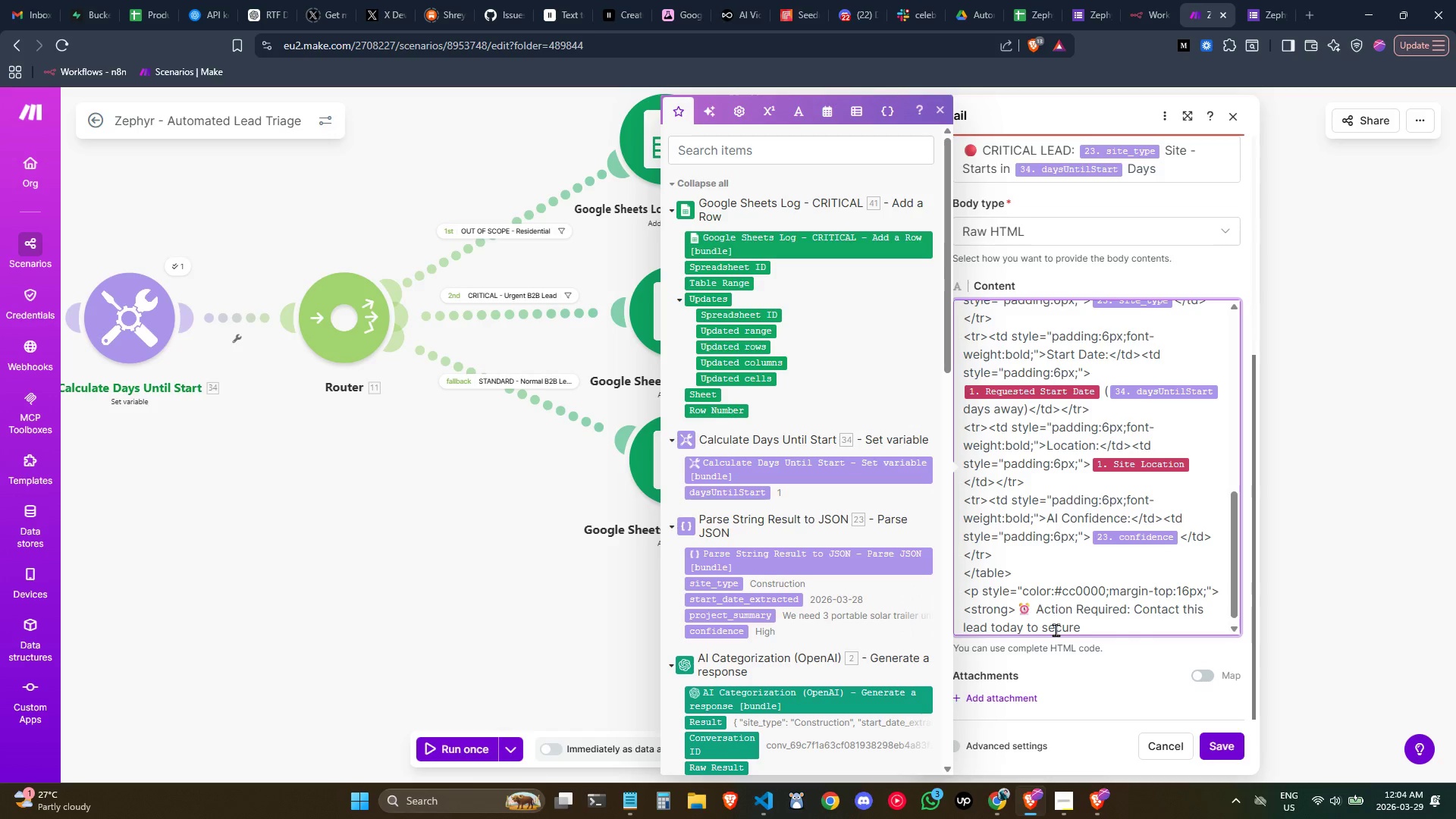 
wait(13.02)
 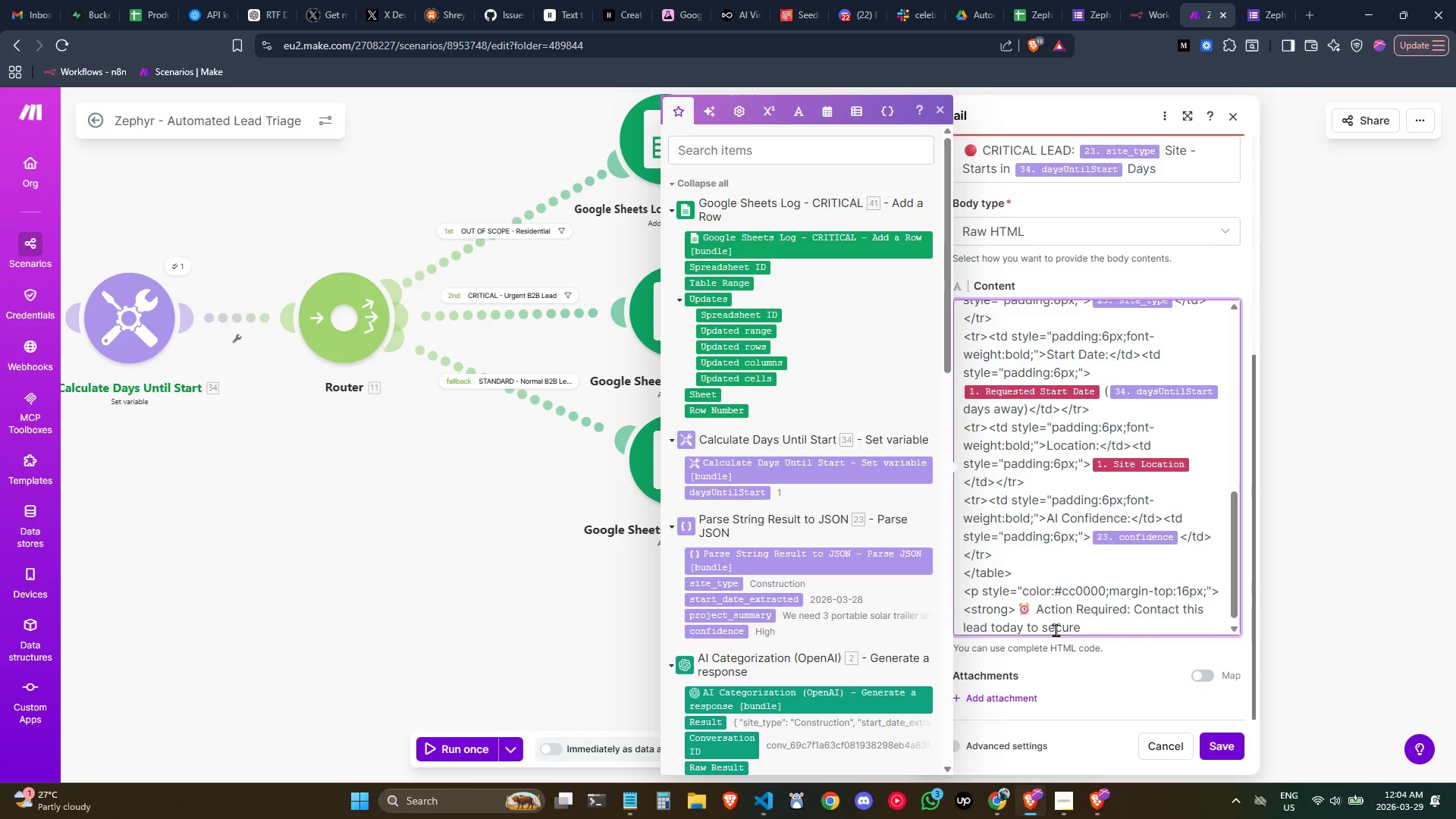 
type( the o)
key(Backspace)
type(c0n)
key(Backspace)
key(Backspace)
type(onct)
key(Backspace)
key(Backspace)
type(tract.</)
key(Backspace)
type(strong></)
key(Backspace)
type(p>)
 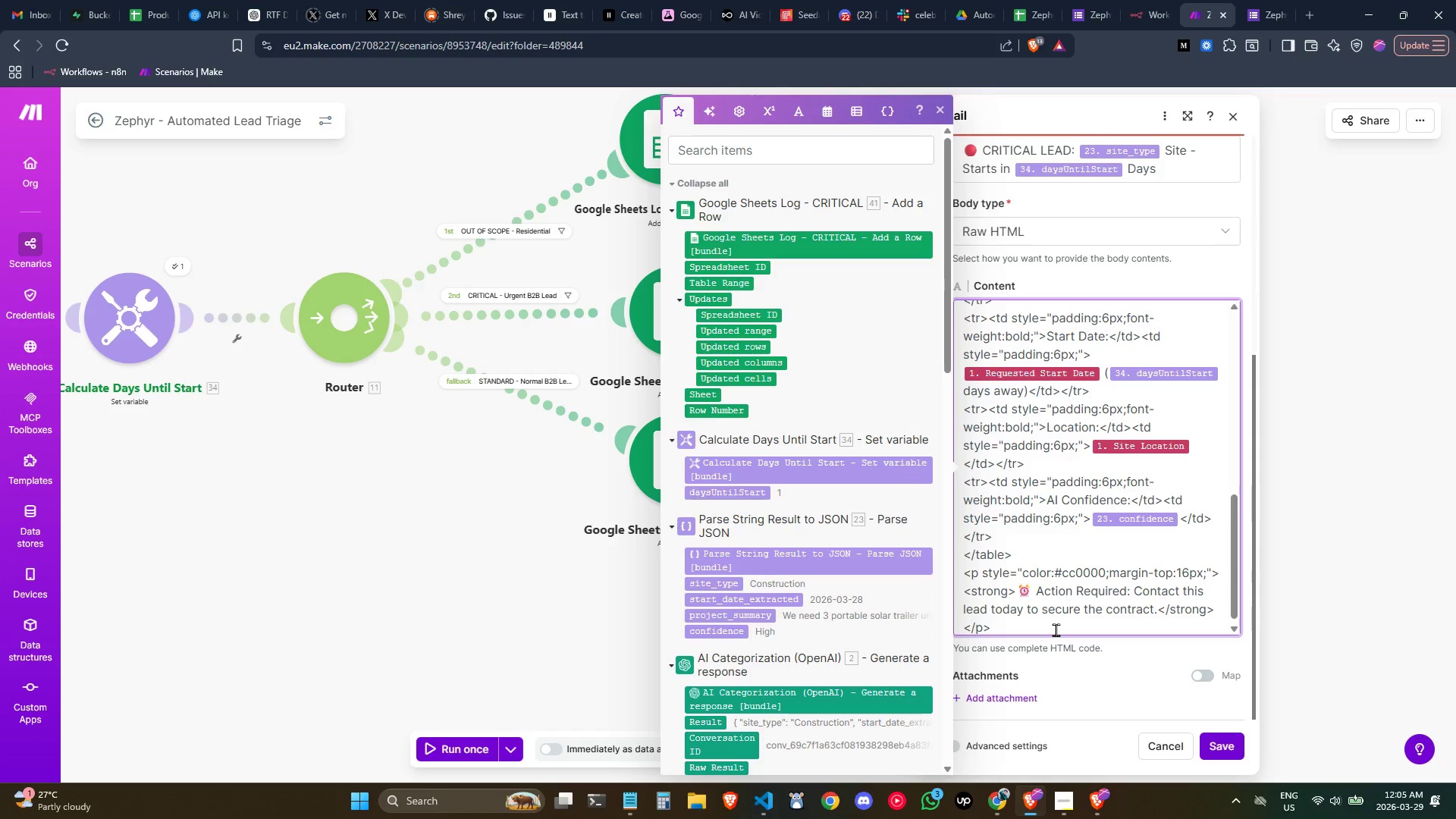 